 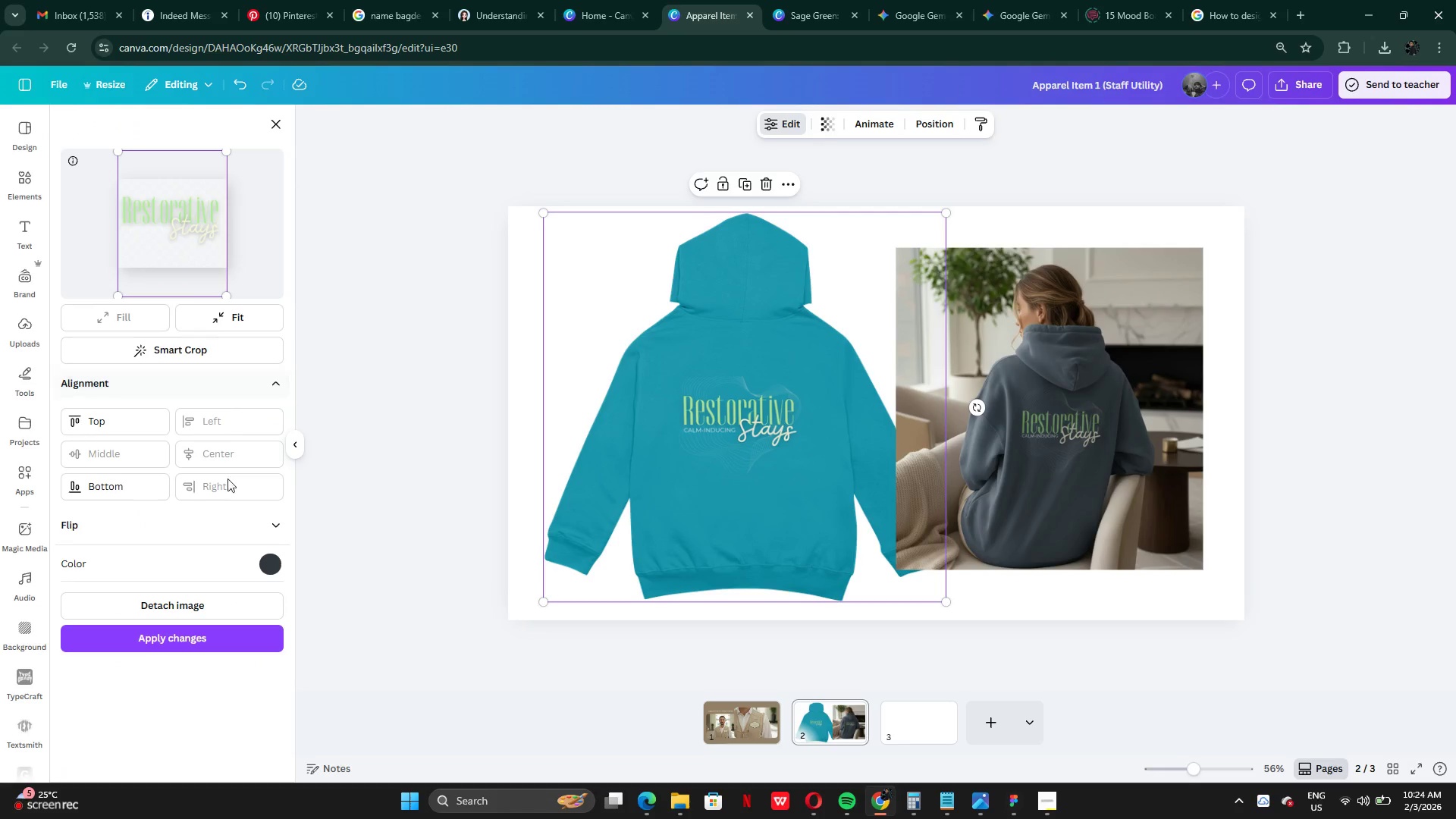 
left_click([224, 639])
 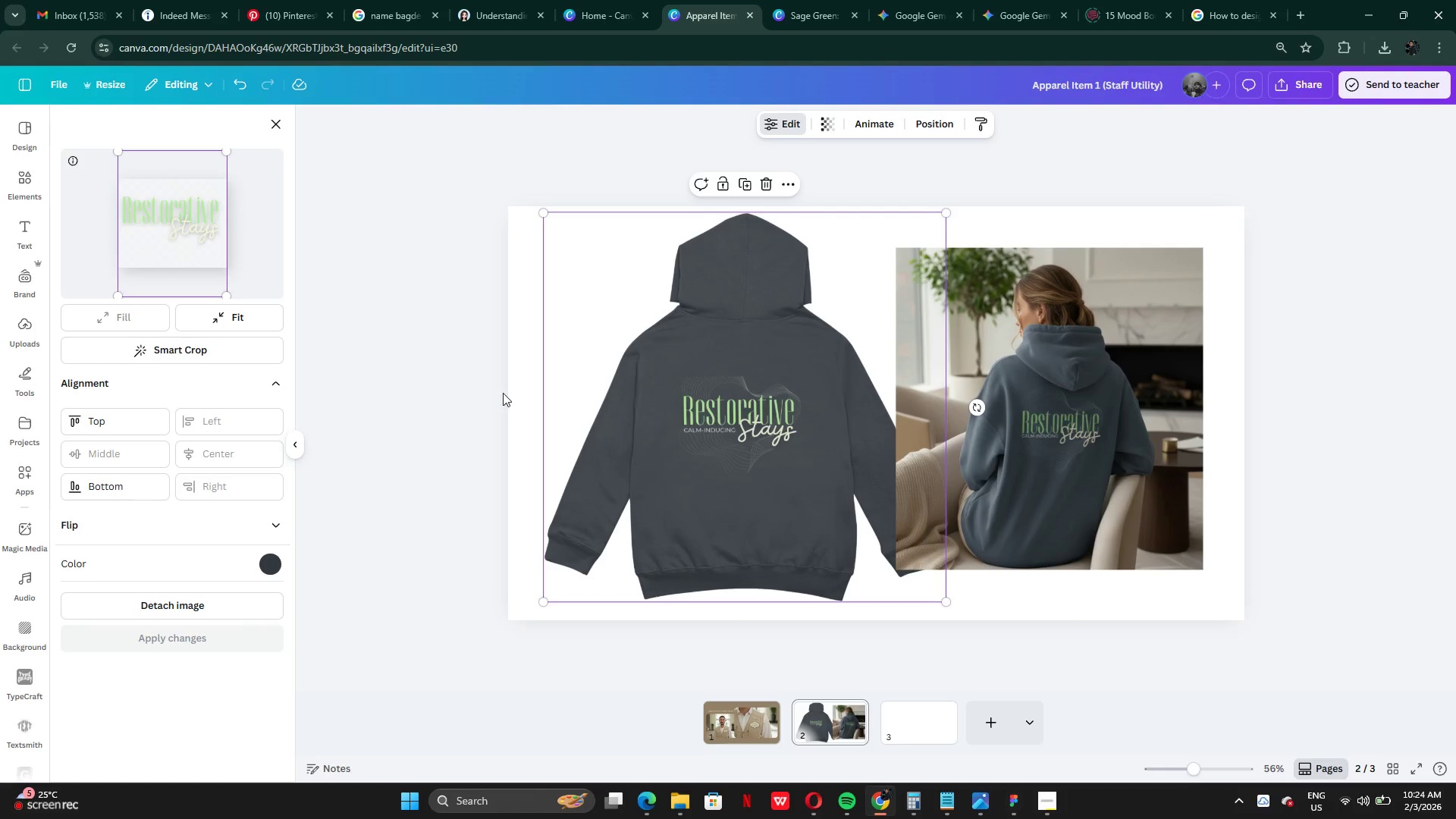 
left_click_drag(start_coordinate=[756, 488], to_coordinate=[735, 489])
 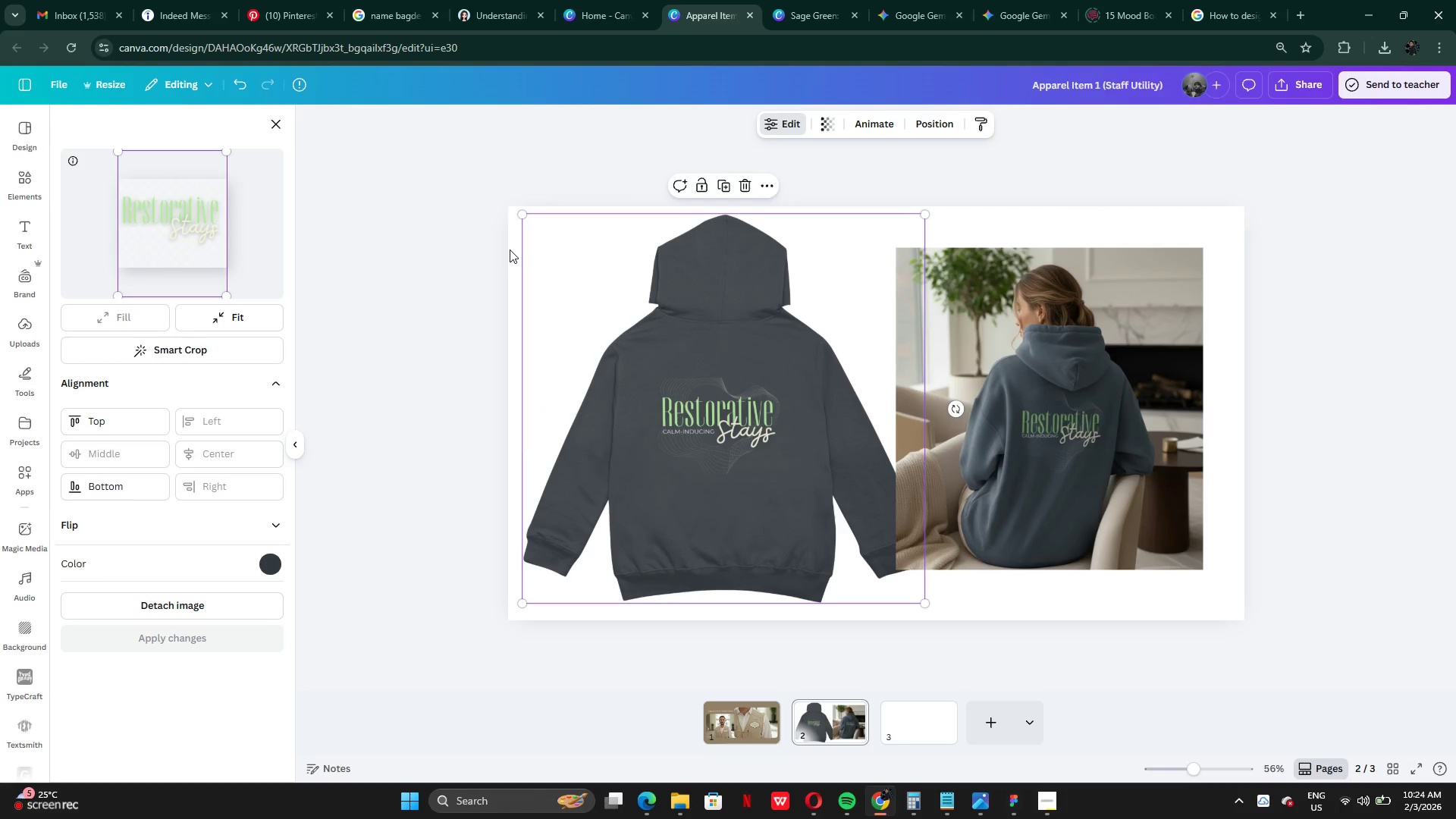 
left_click([510, 249])
 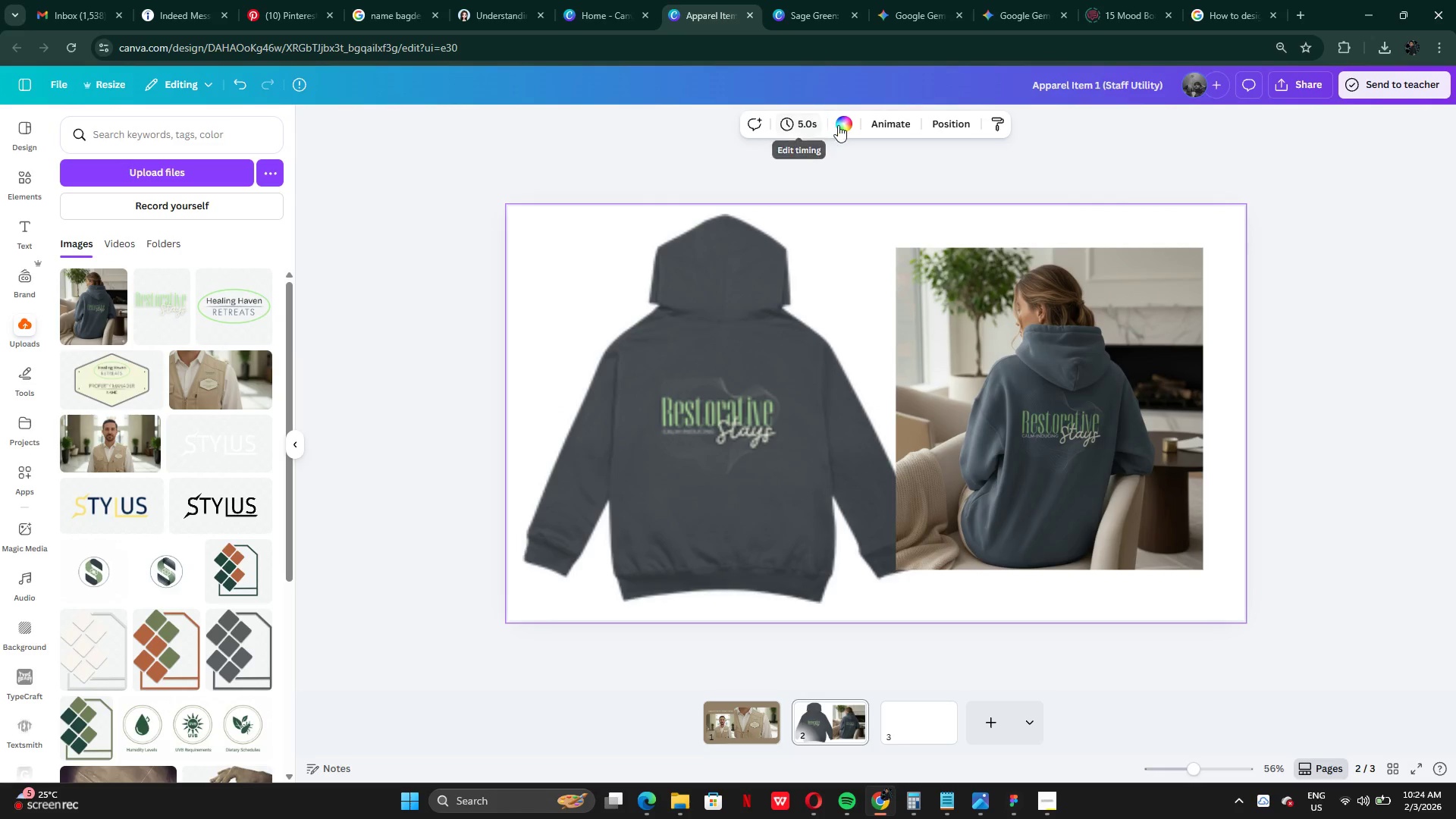 
left_click([840, 125])
 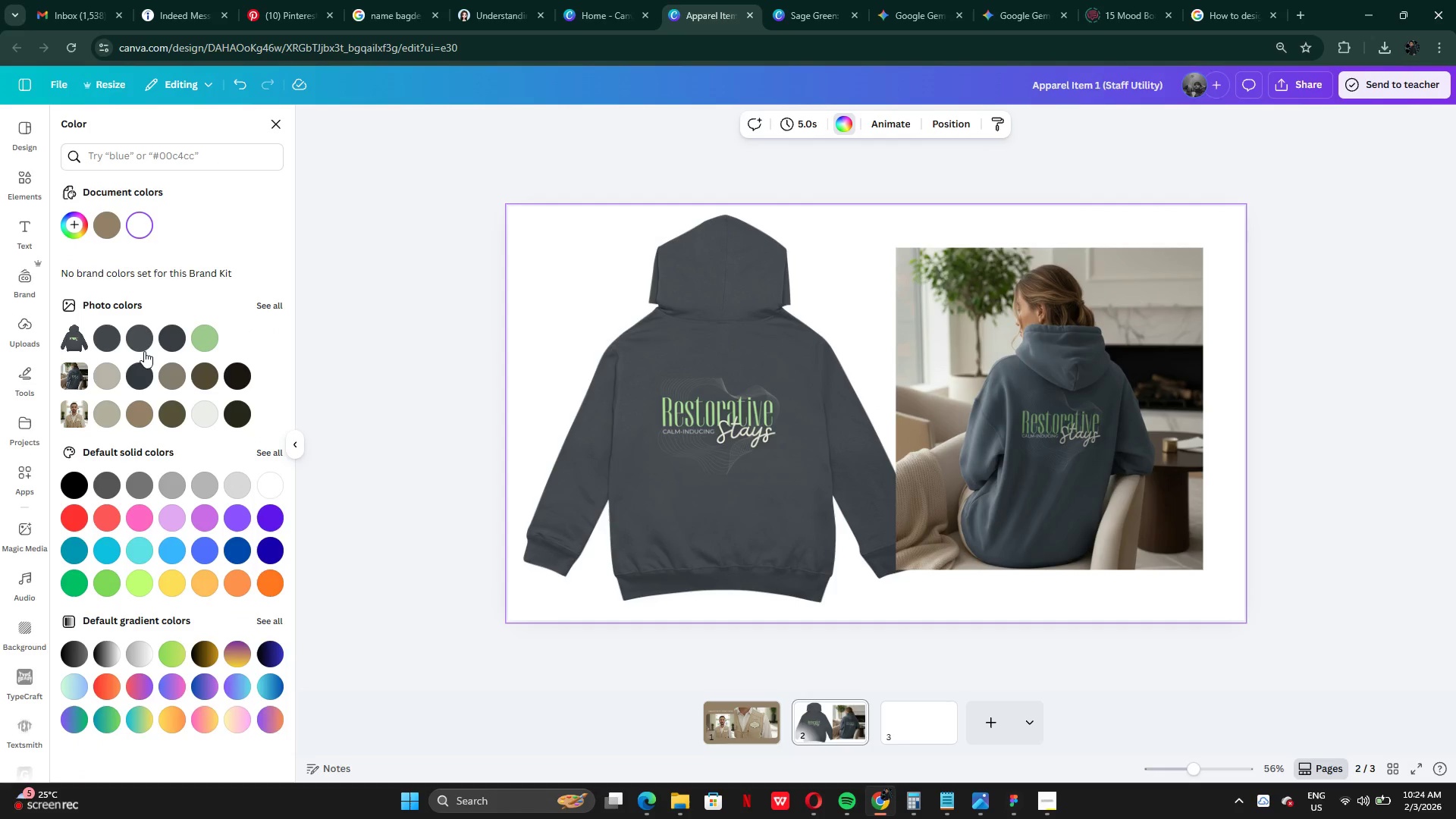 
left_click([142, 327])
 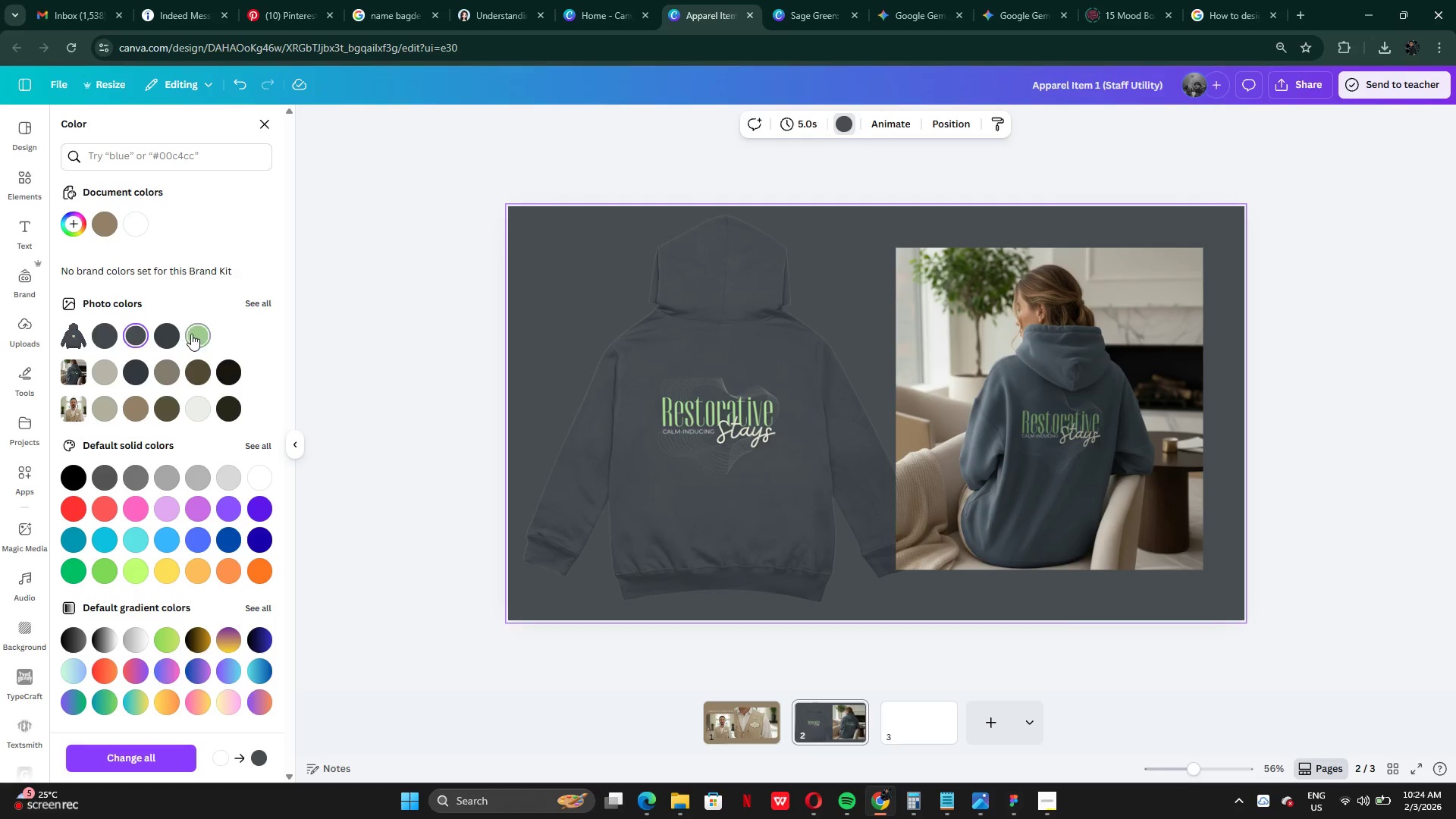 
left_click([196, 336])
 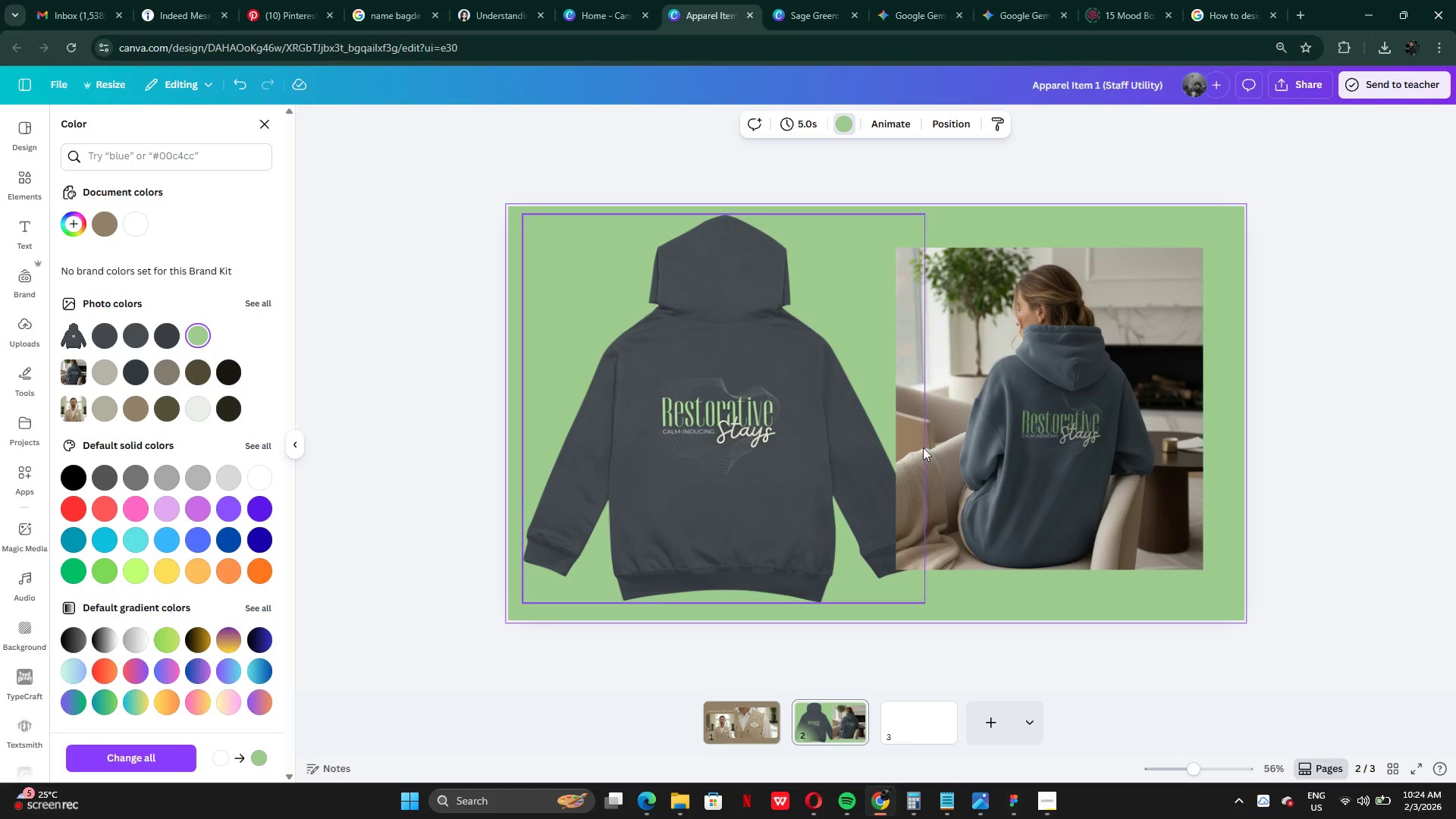 
left_click([1166, 444])
 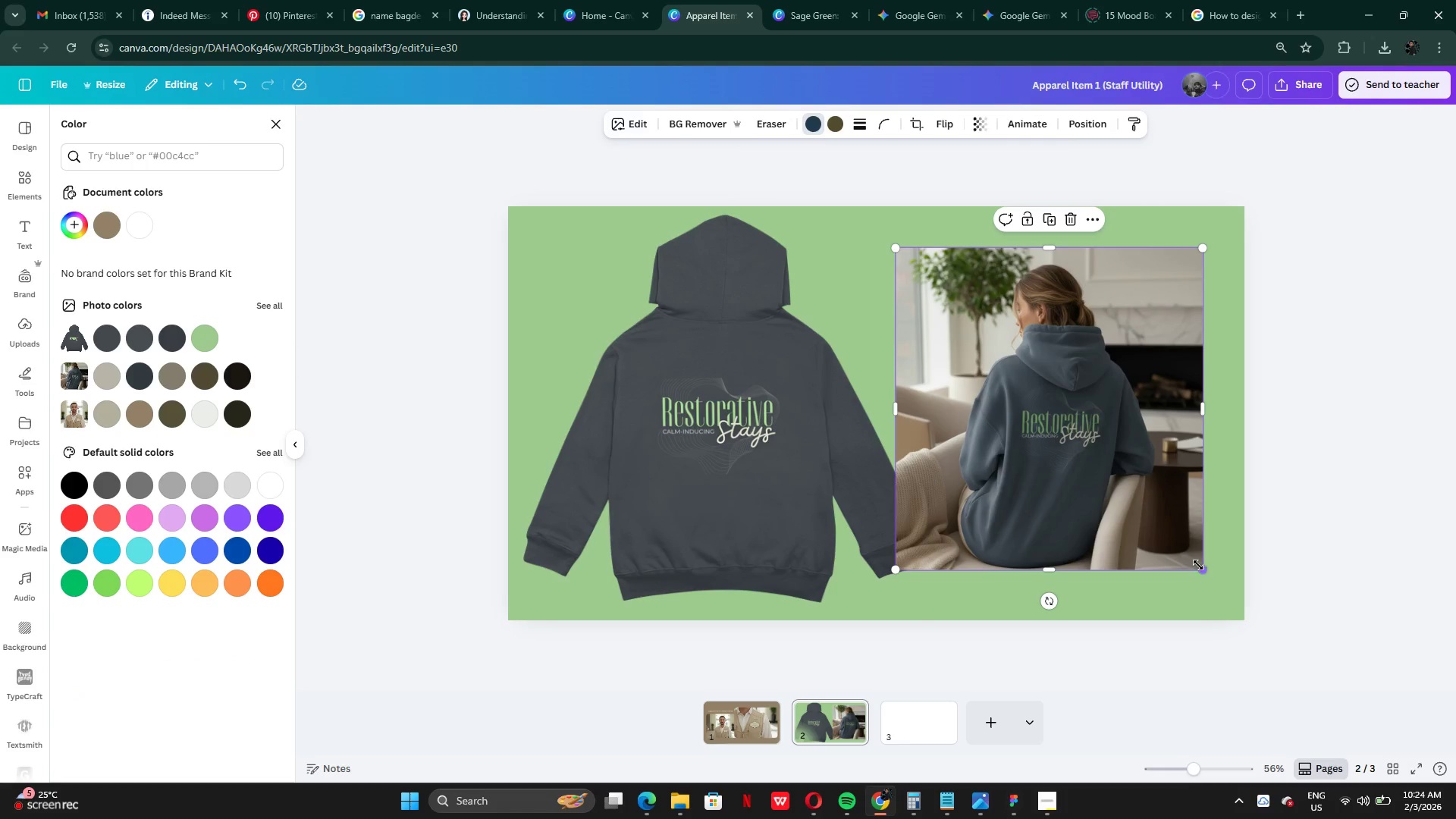 
left_click_drag(start_coordinate=[1200, 568], to_coordinate=[1286, 655])
 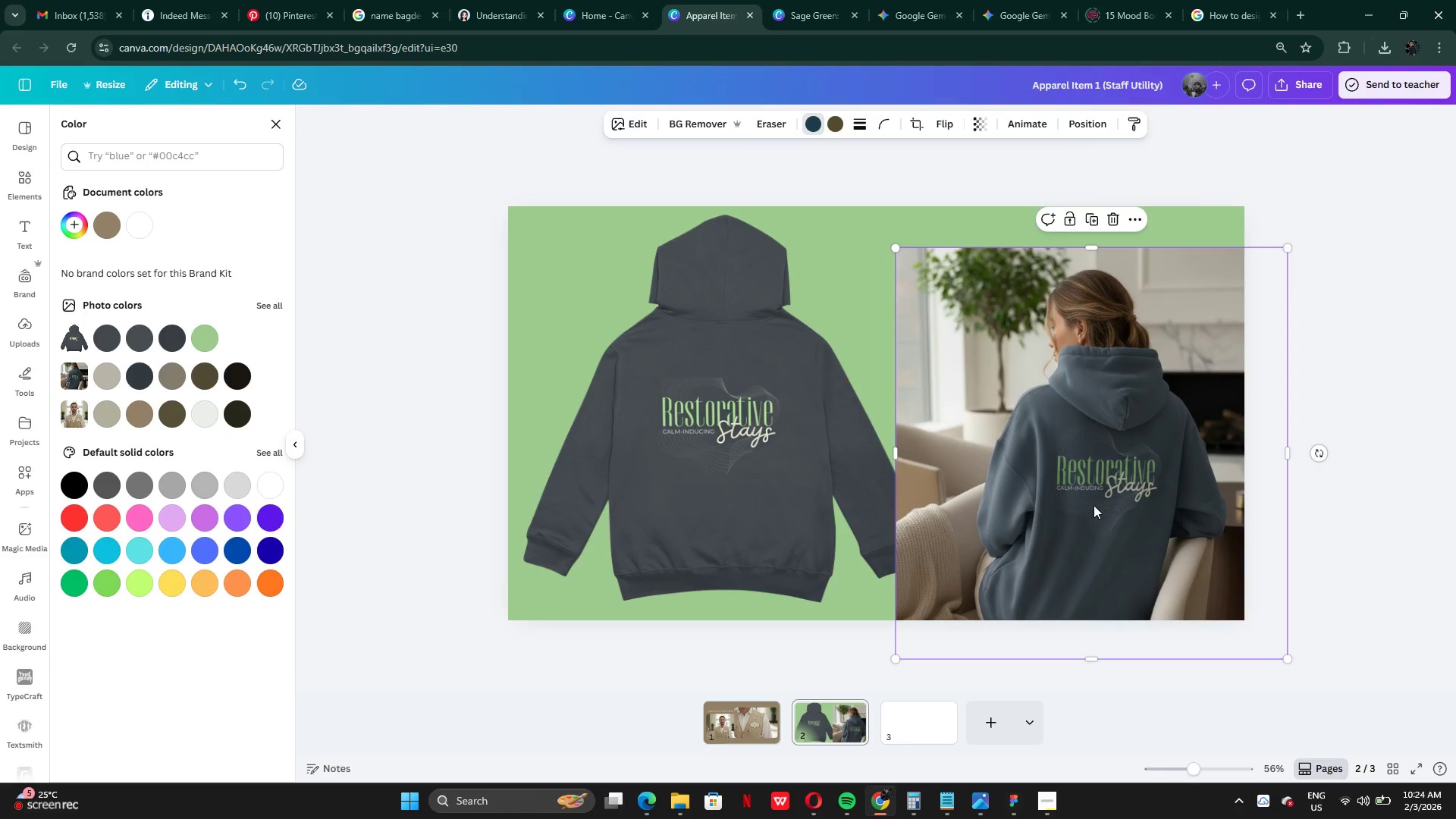 
left_click_drag(start_coordinate=[1095, 507], to_coordinate=[1057, 467])
 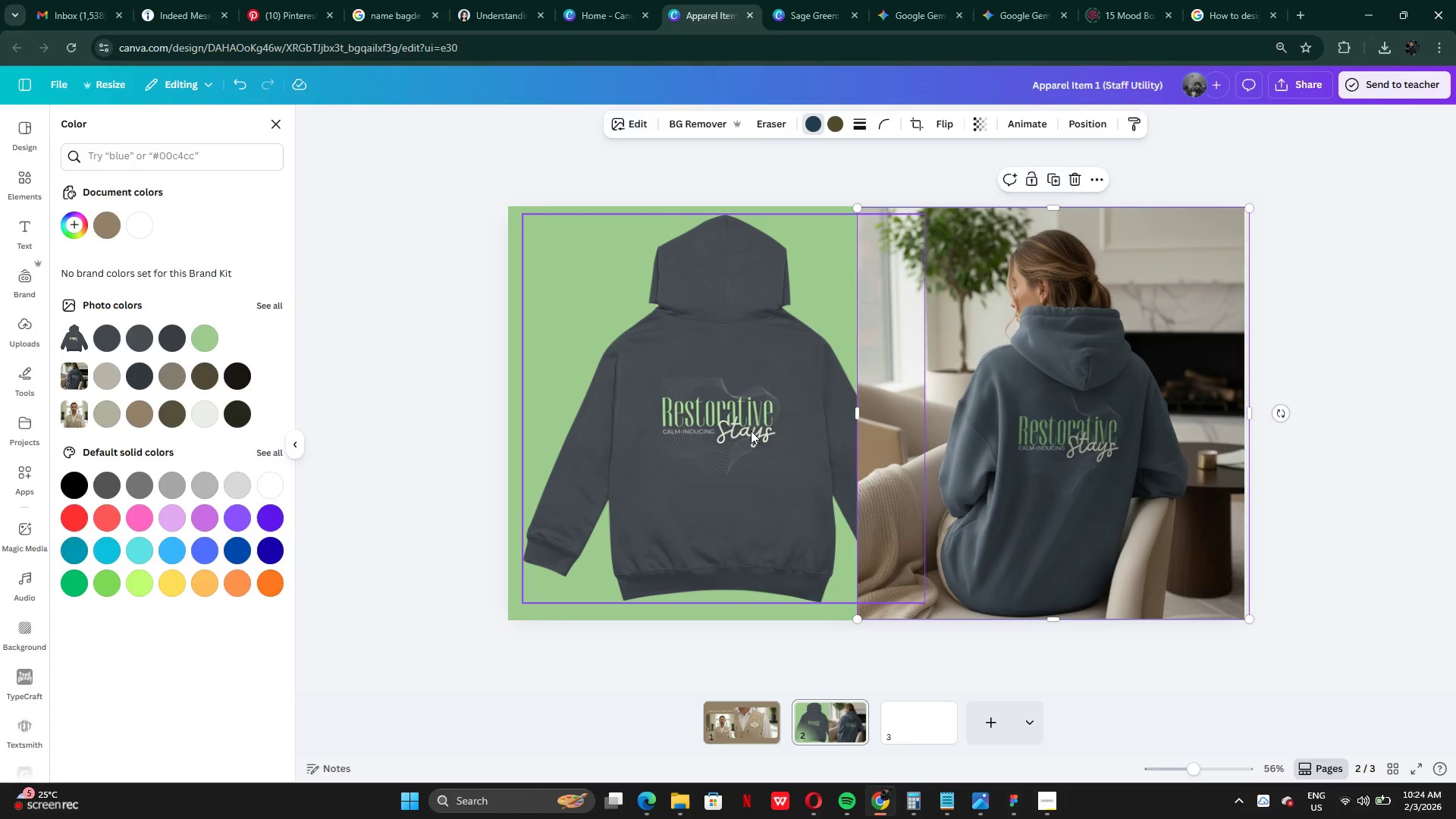 
left_click_drag(start_coordinate=[751, 431], to_coordinate=[733, 437])
 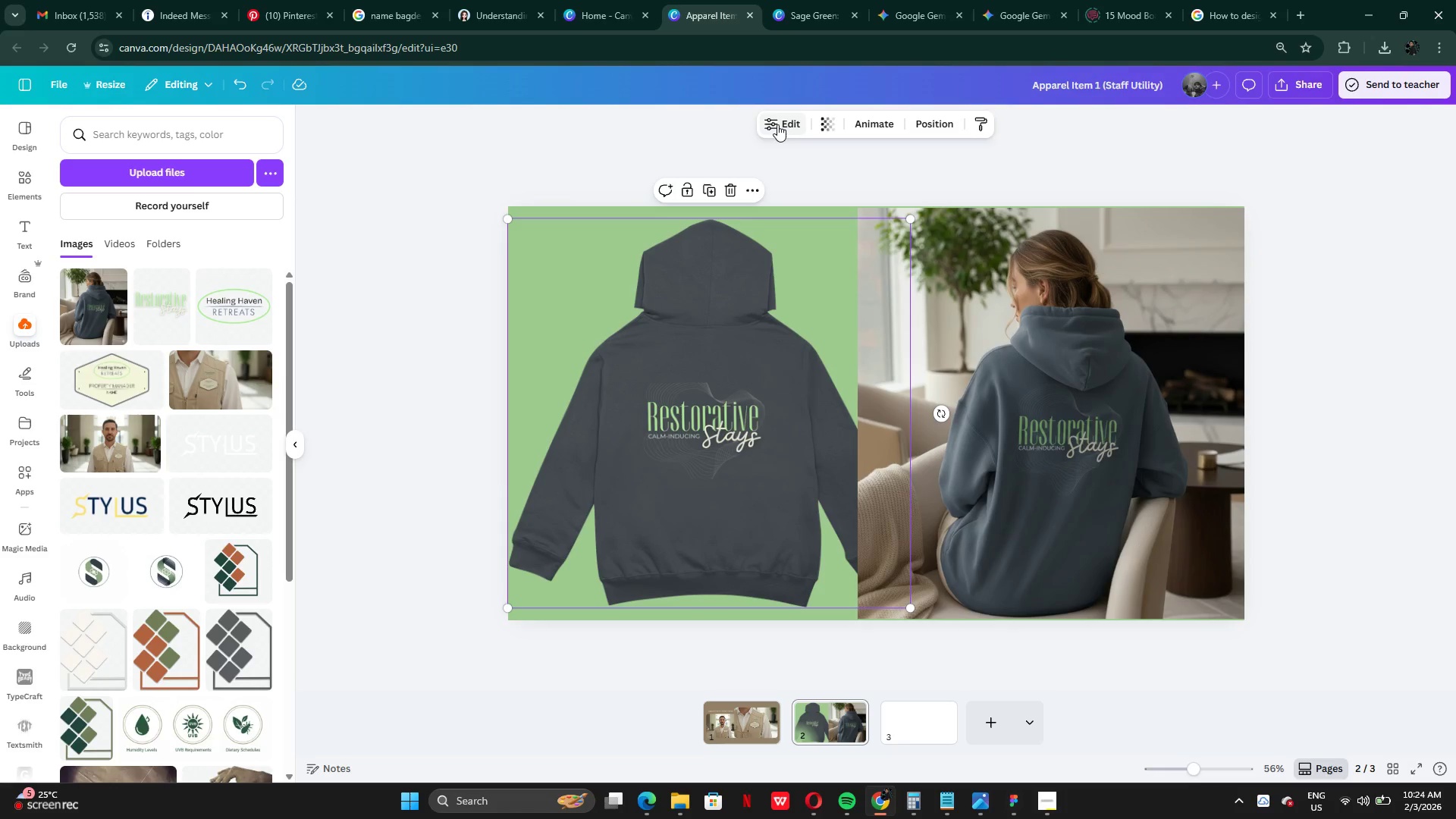 
left_click([777, 124])
 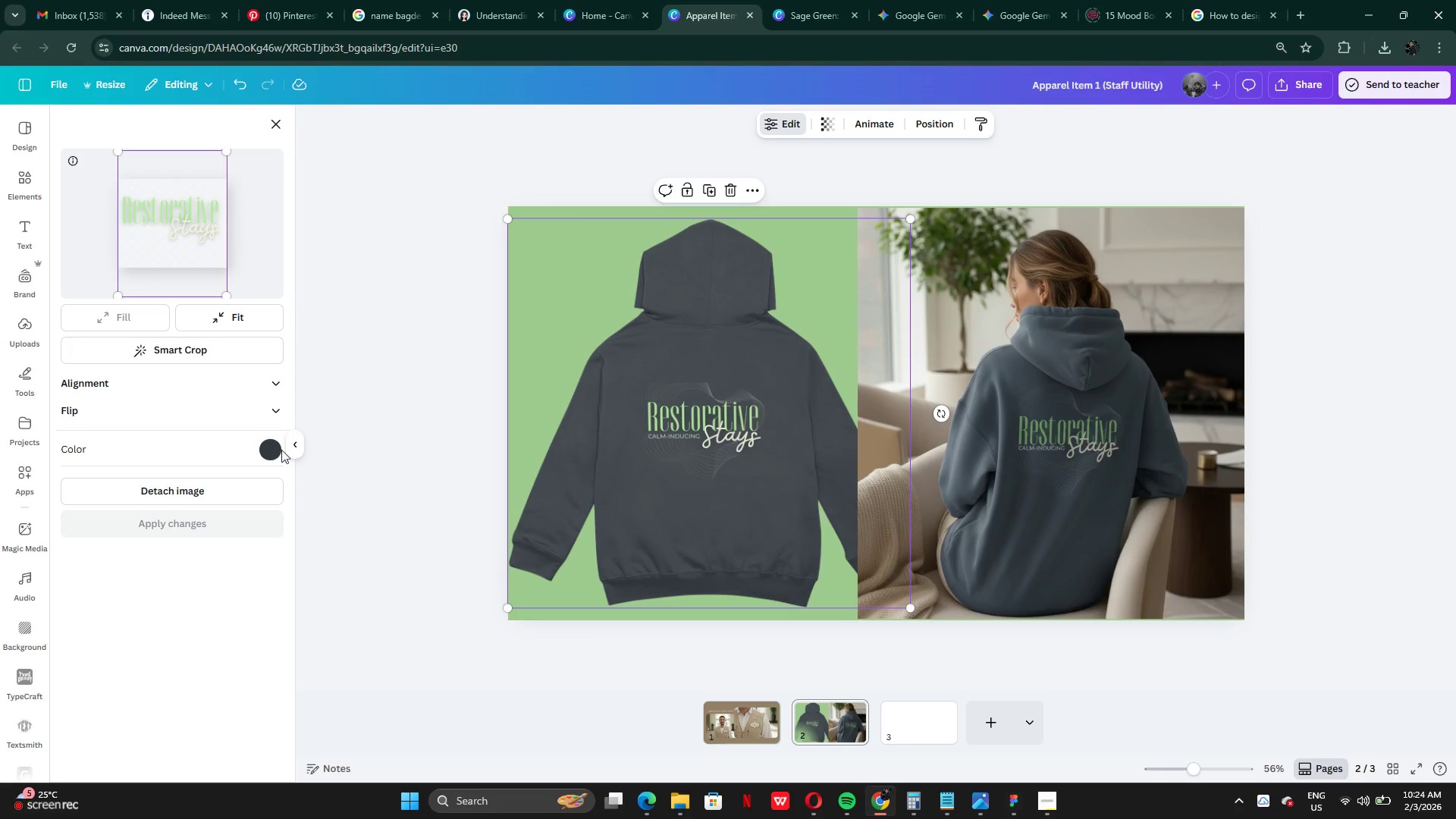 
left_click([276, 446])
 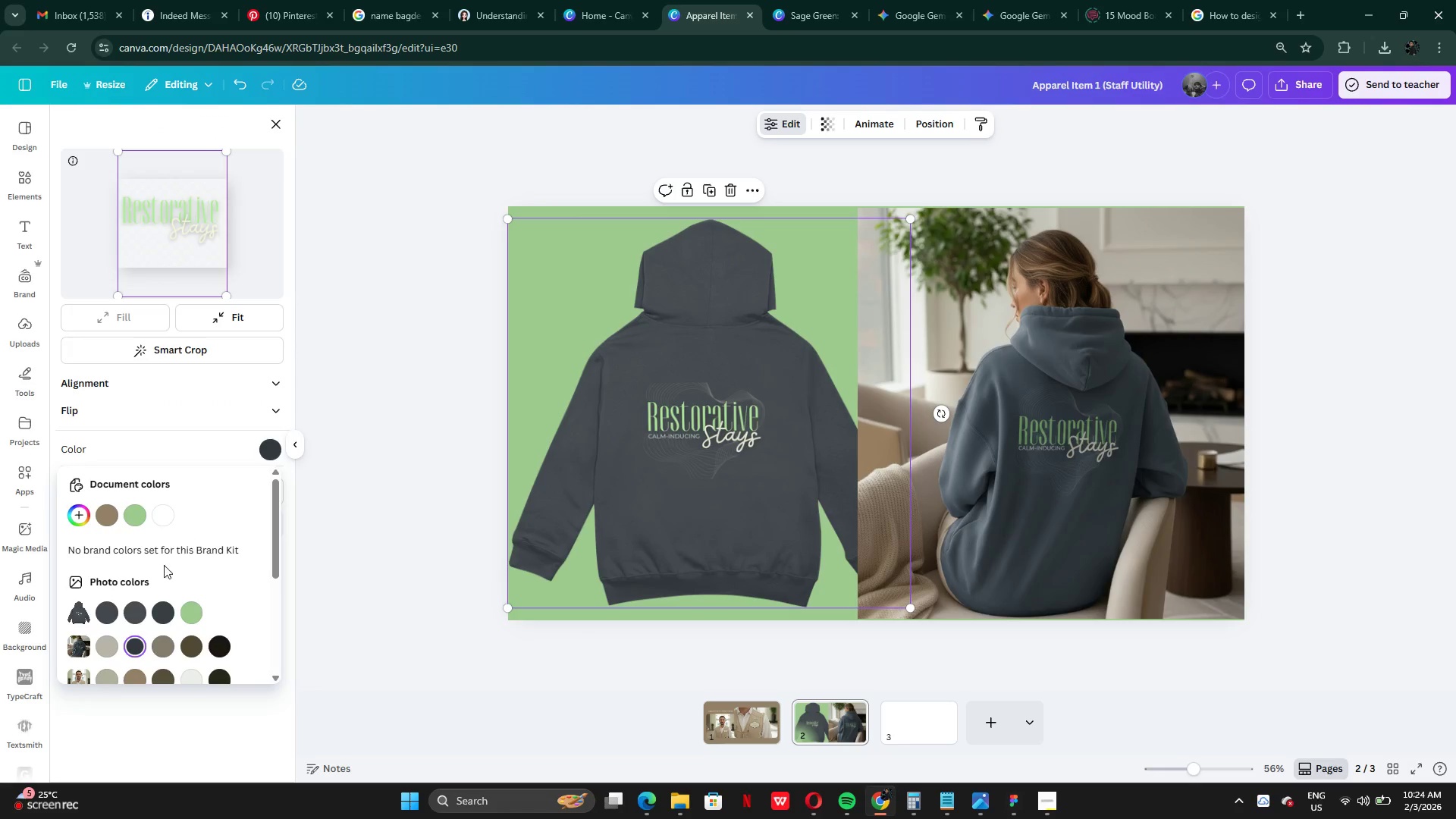 
scroll: coordinate [146, 635], scroll_direction: down, amount: 2.0
 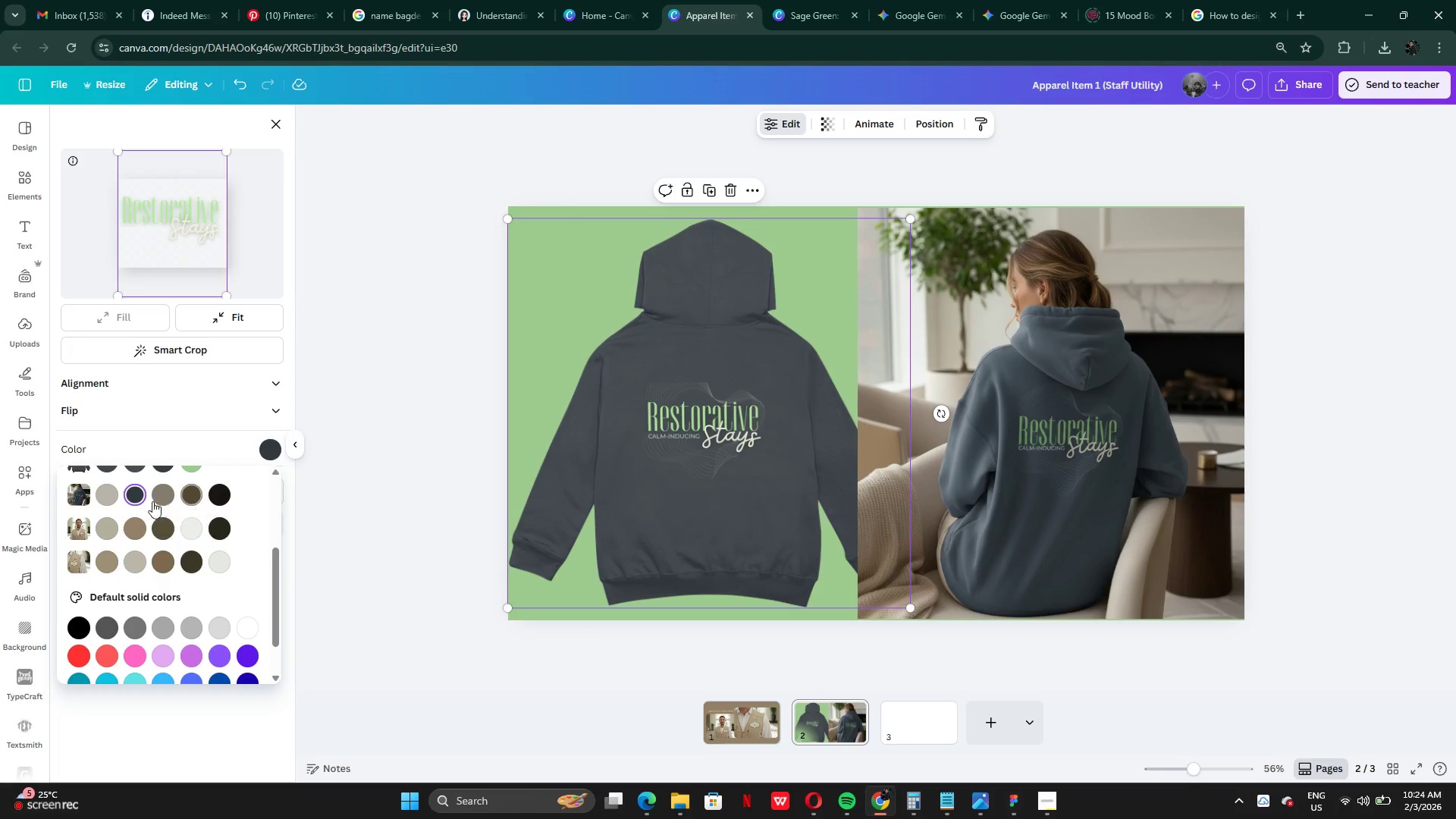 
scroll: coordinate [137, 512], scroll_direction: up, amount: 2.0
 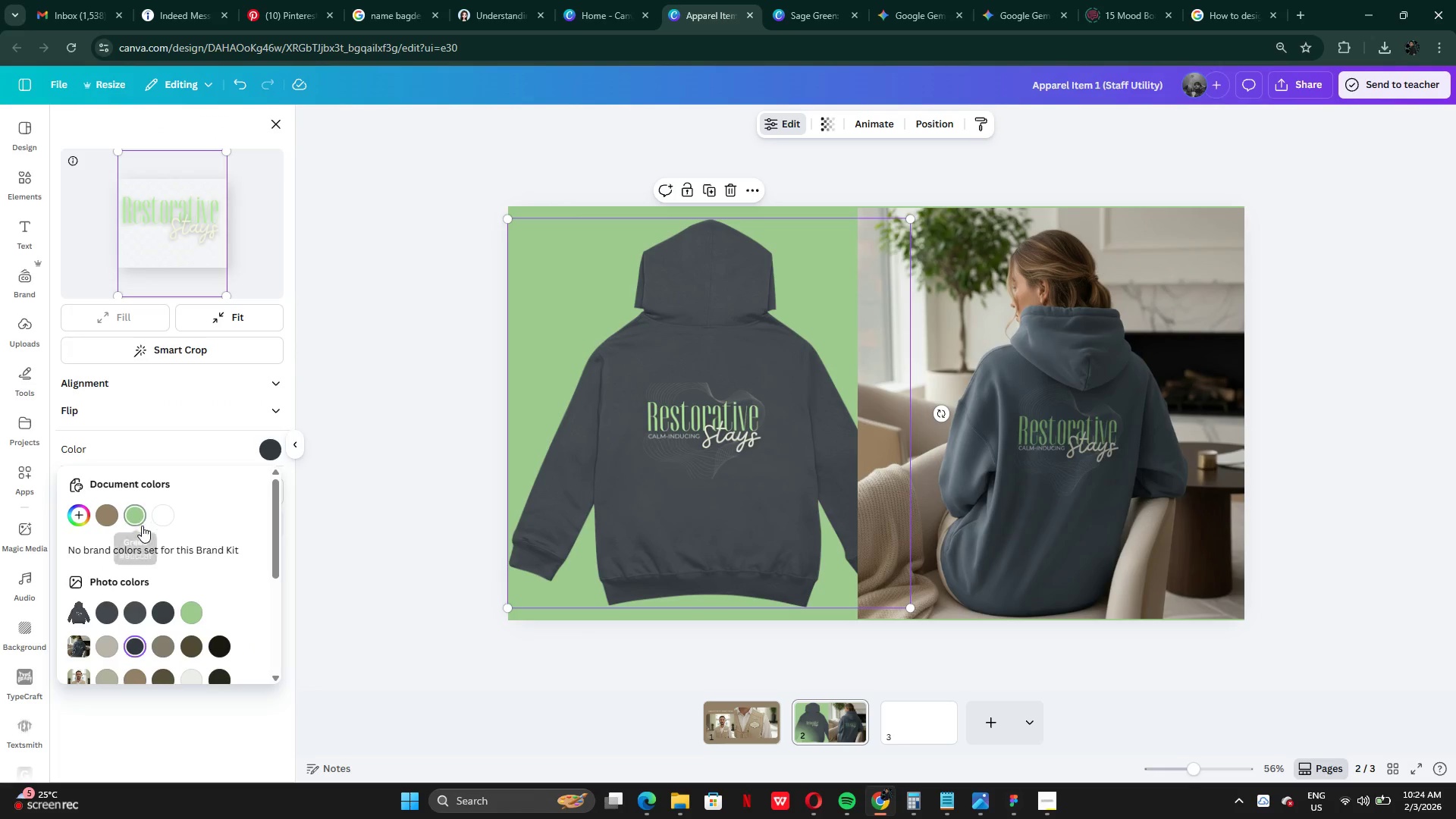 
scroll: coordinate [143, 534], scroll_direction: down, amount: 1.0
 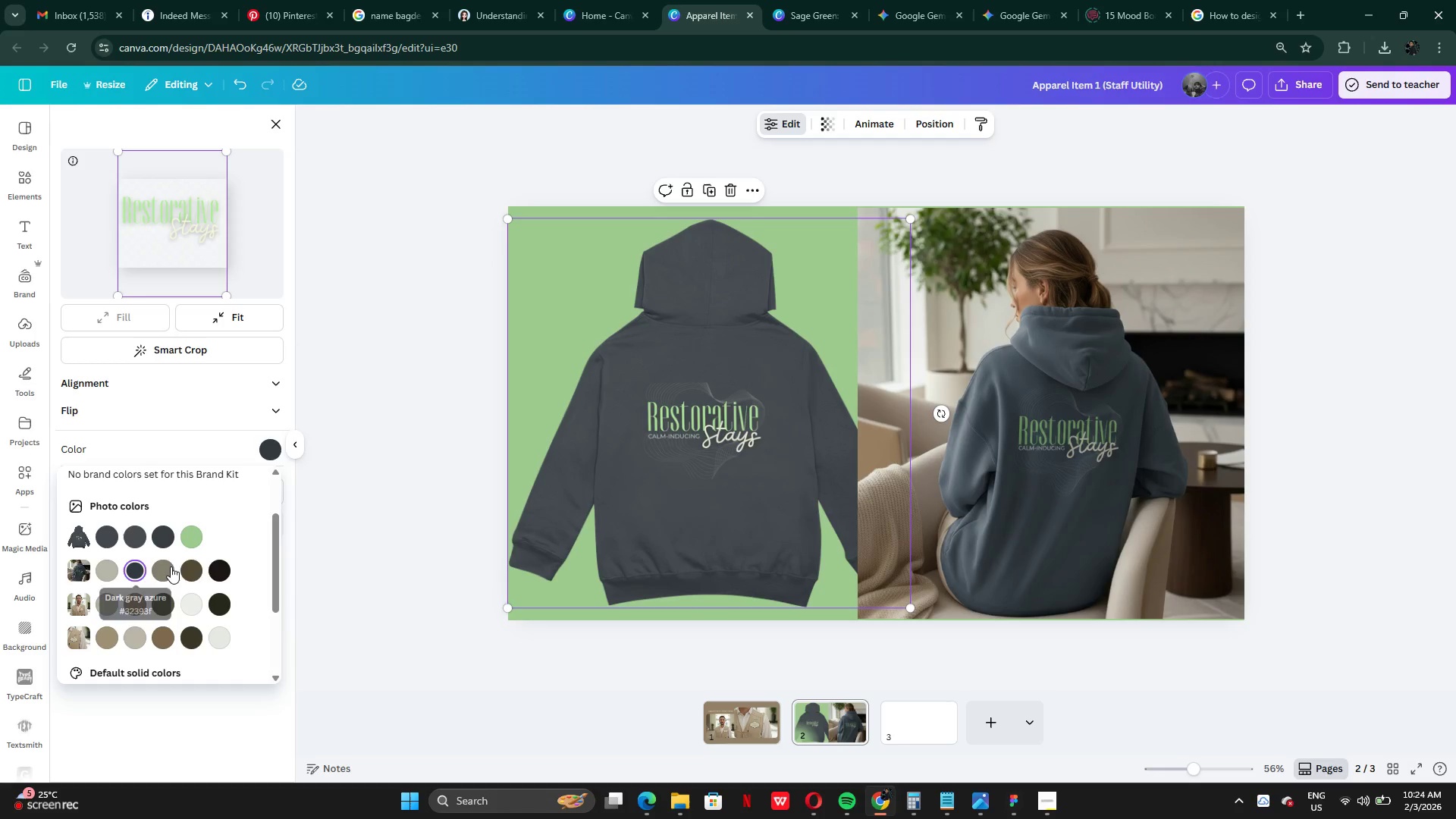 
mouse_move([133, 563])
 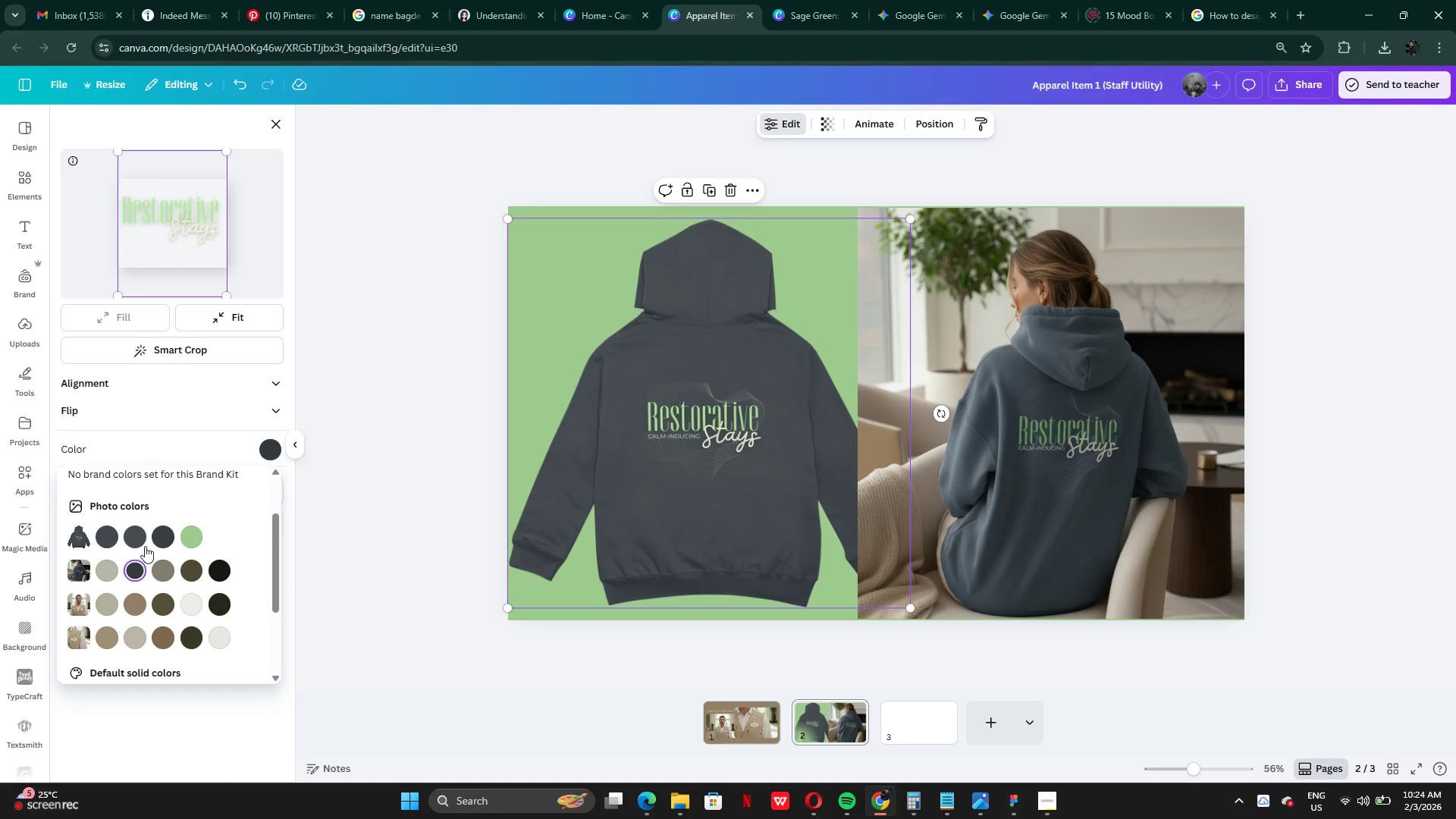 
left_click([164, 537])
 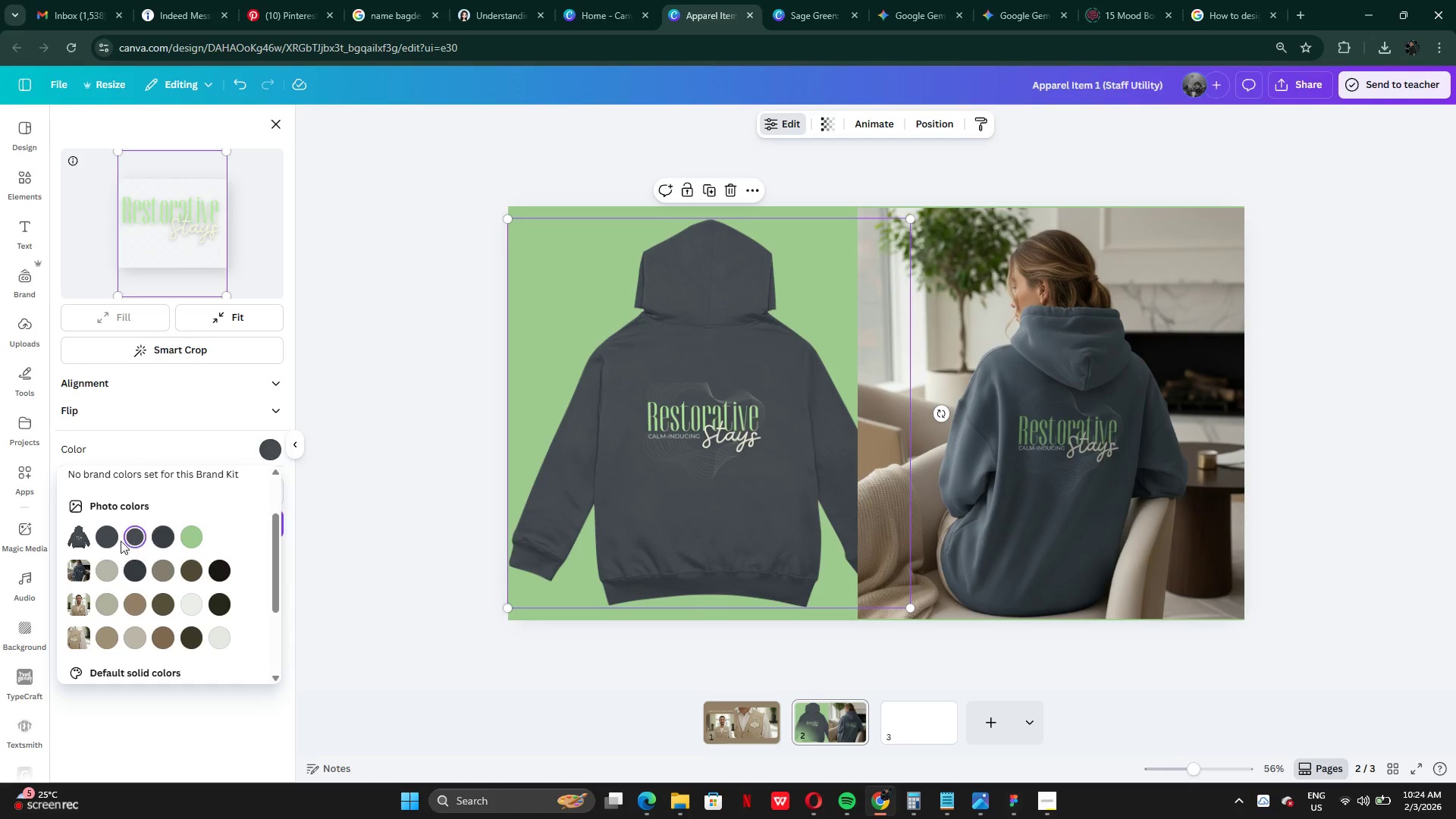 
left_click([110, 540])
 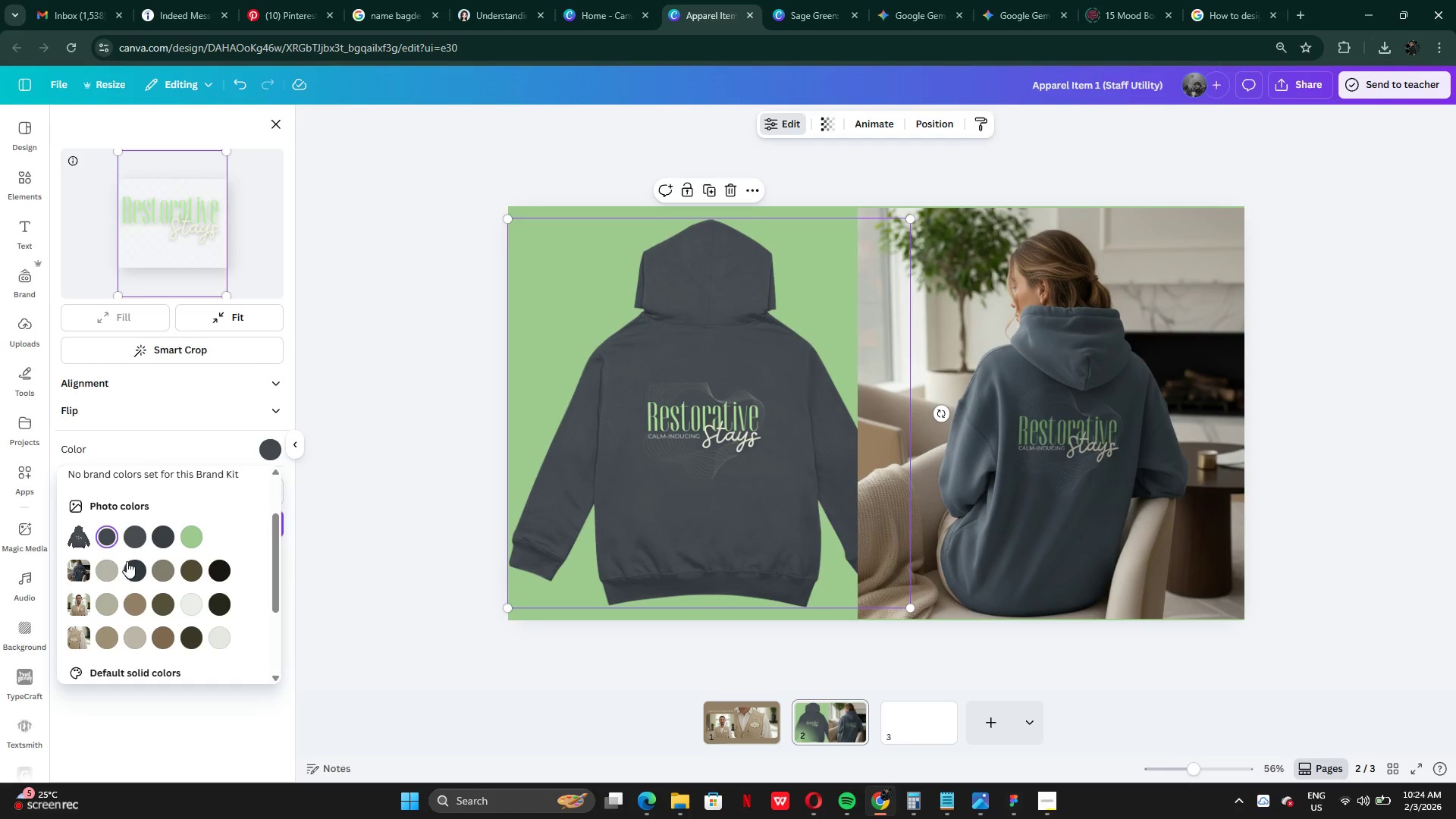 
left_click([127, 561])
 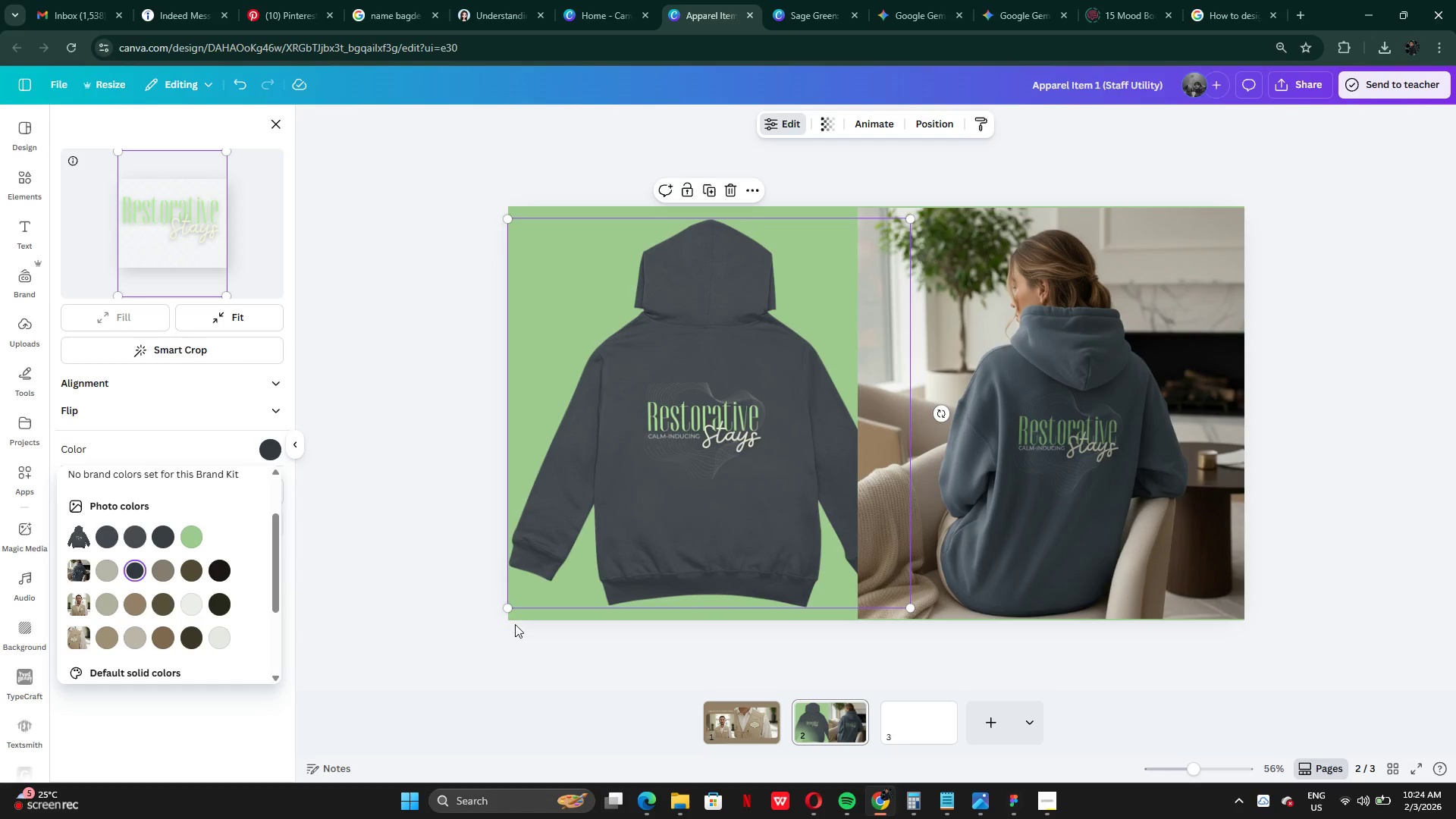 
left_click_drag(start_coordinate=[588, 573], to_coordinate=[594, 571])
 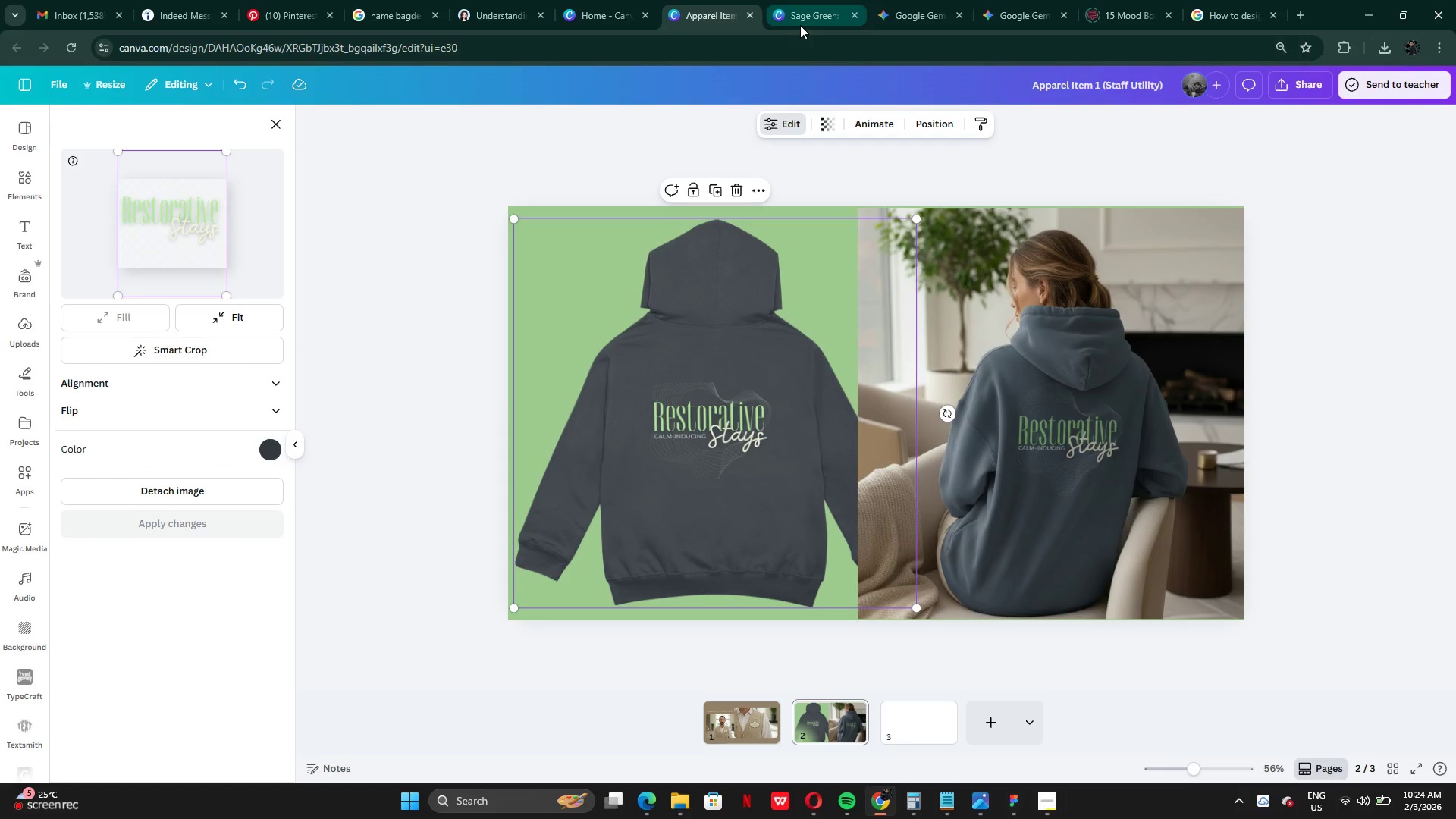 
left_click([800, 25])
 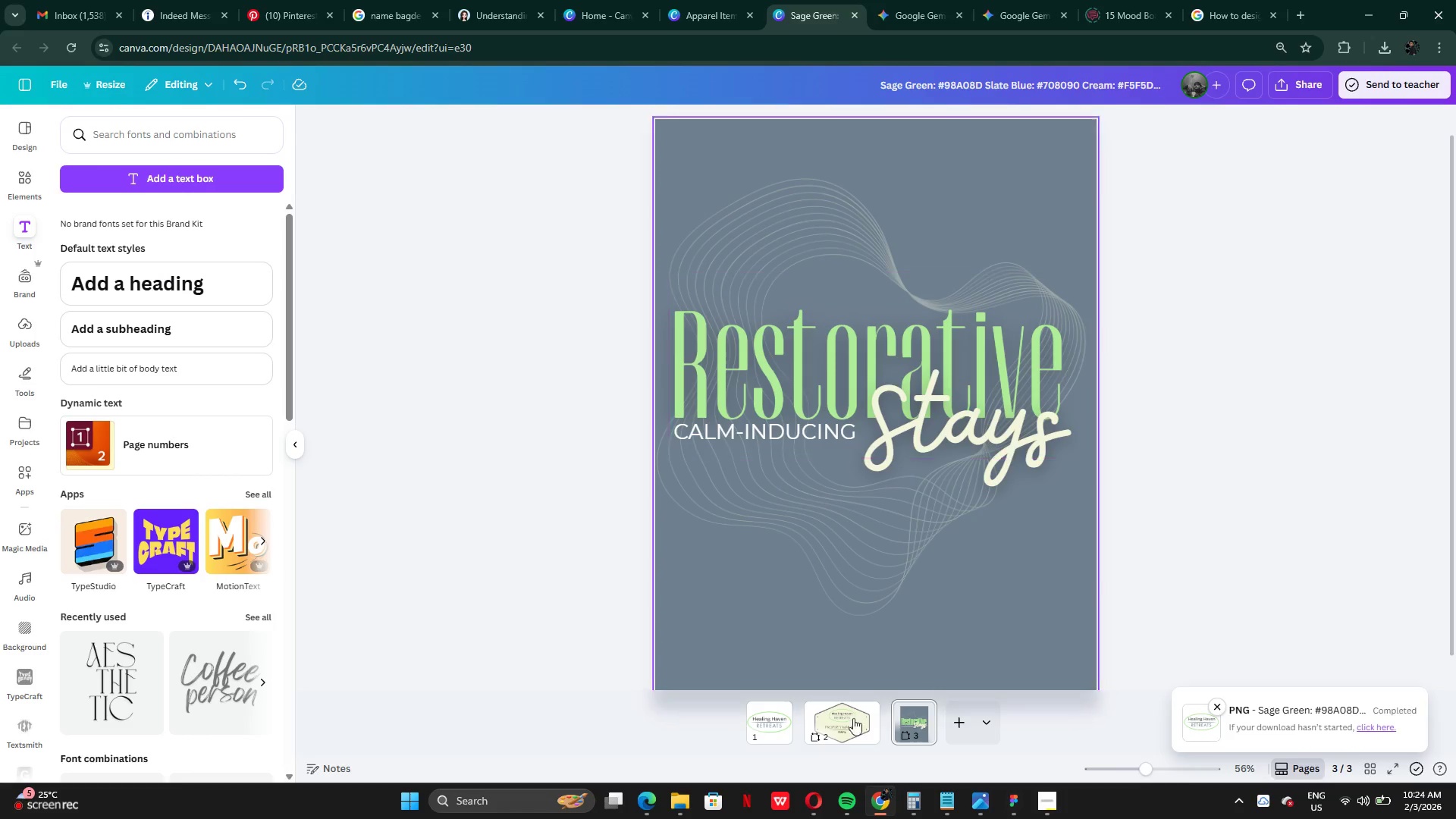 
left_click([910, 720])
 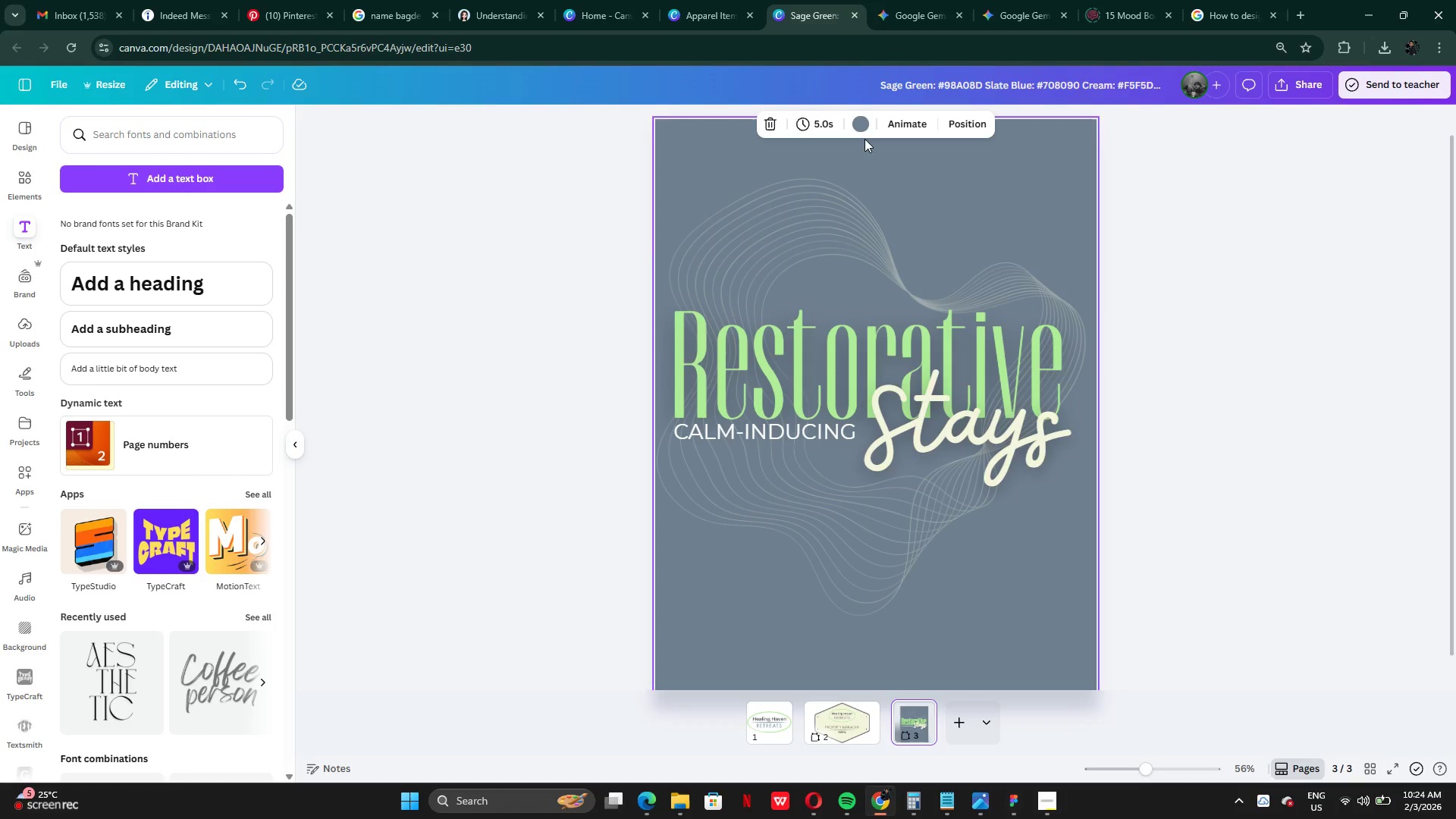 
left_click([867, 127])
 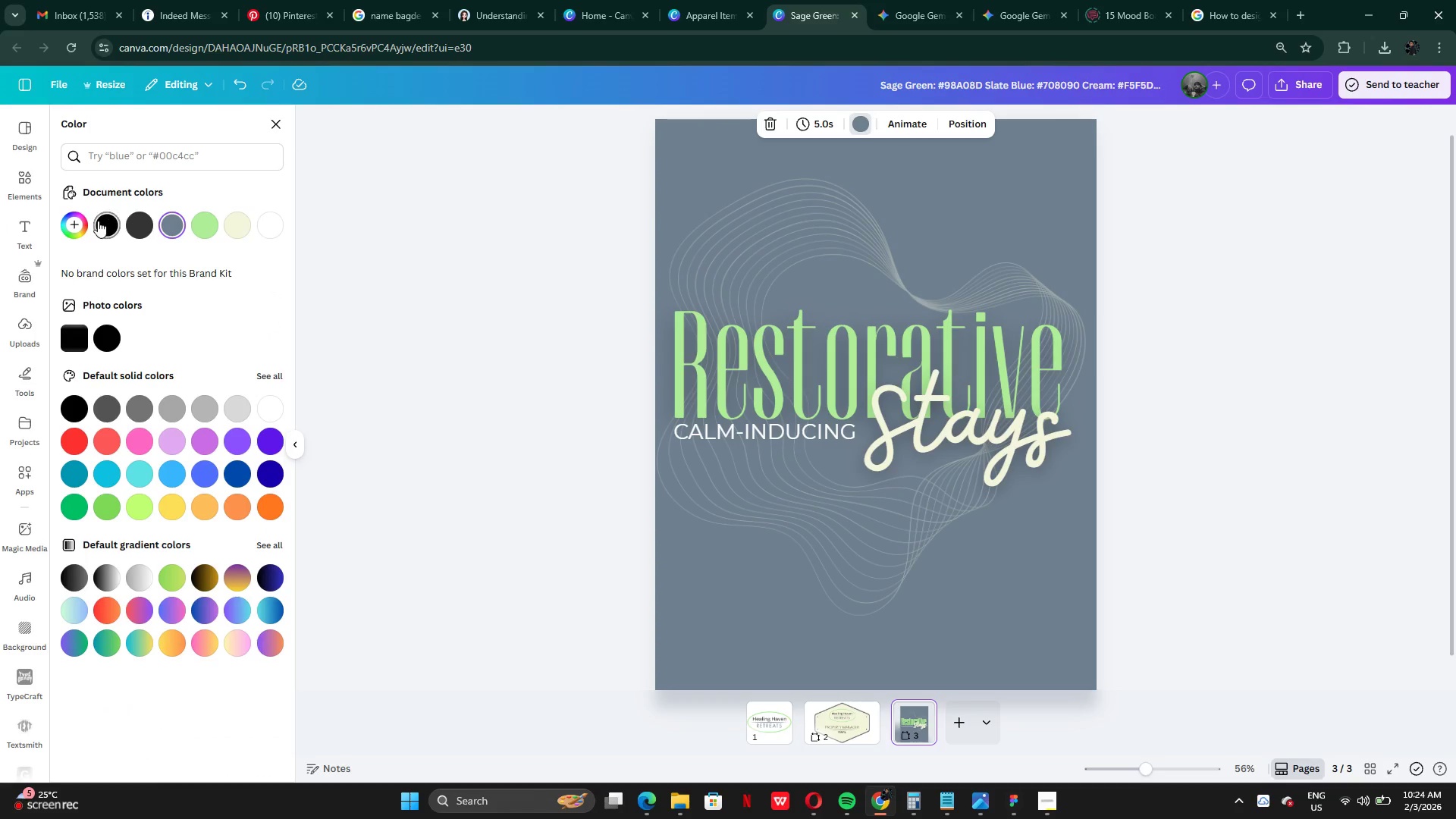 
left_click([80, 222])
 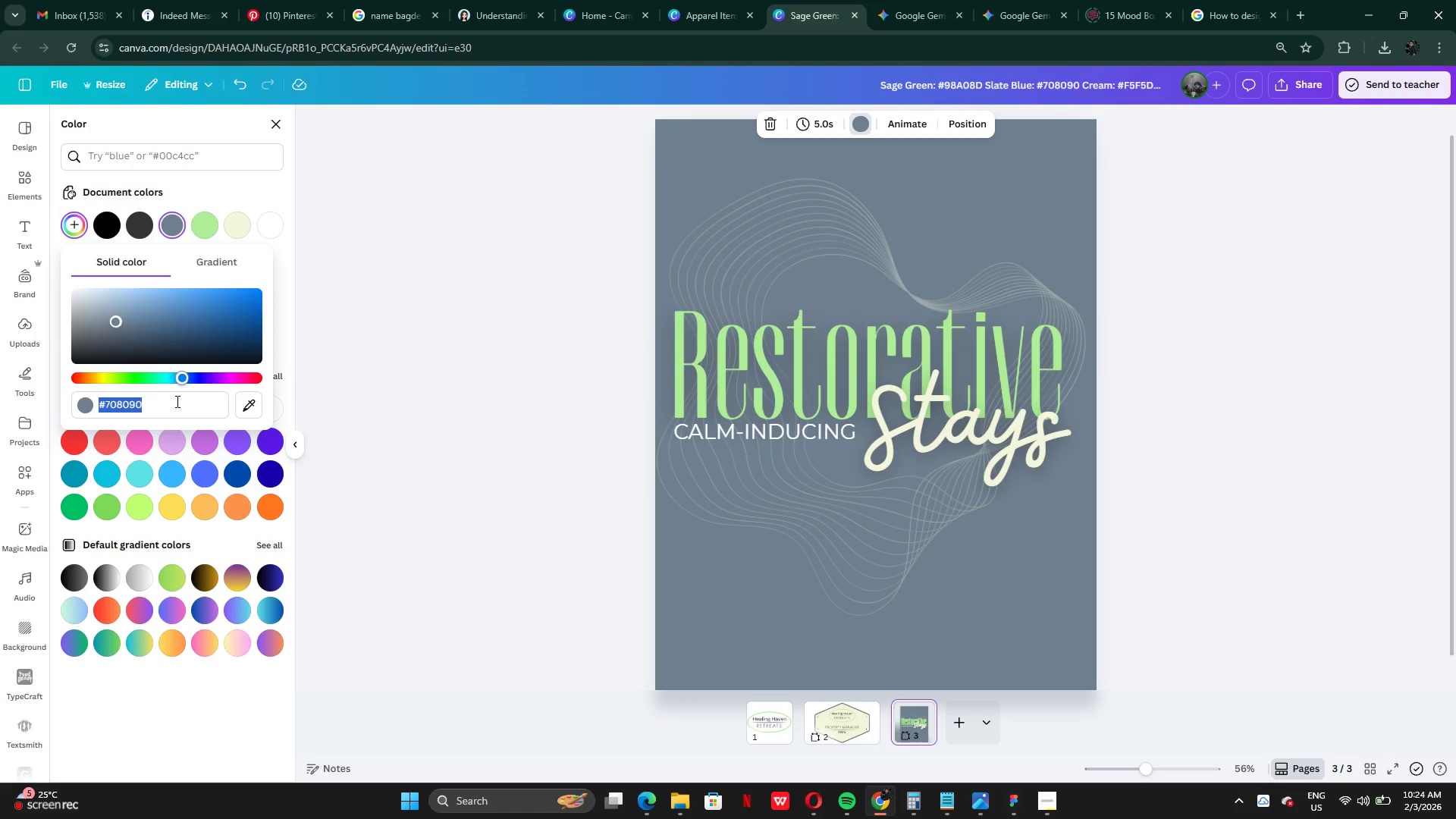 
key(Control+C)
 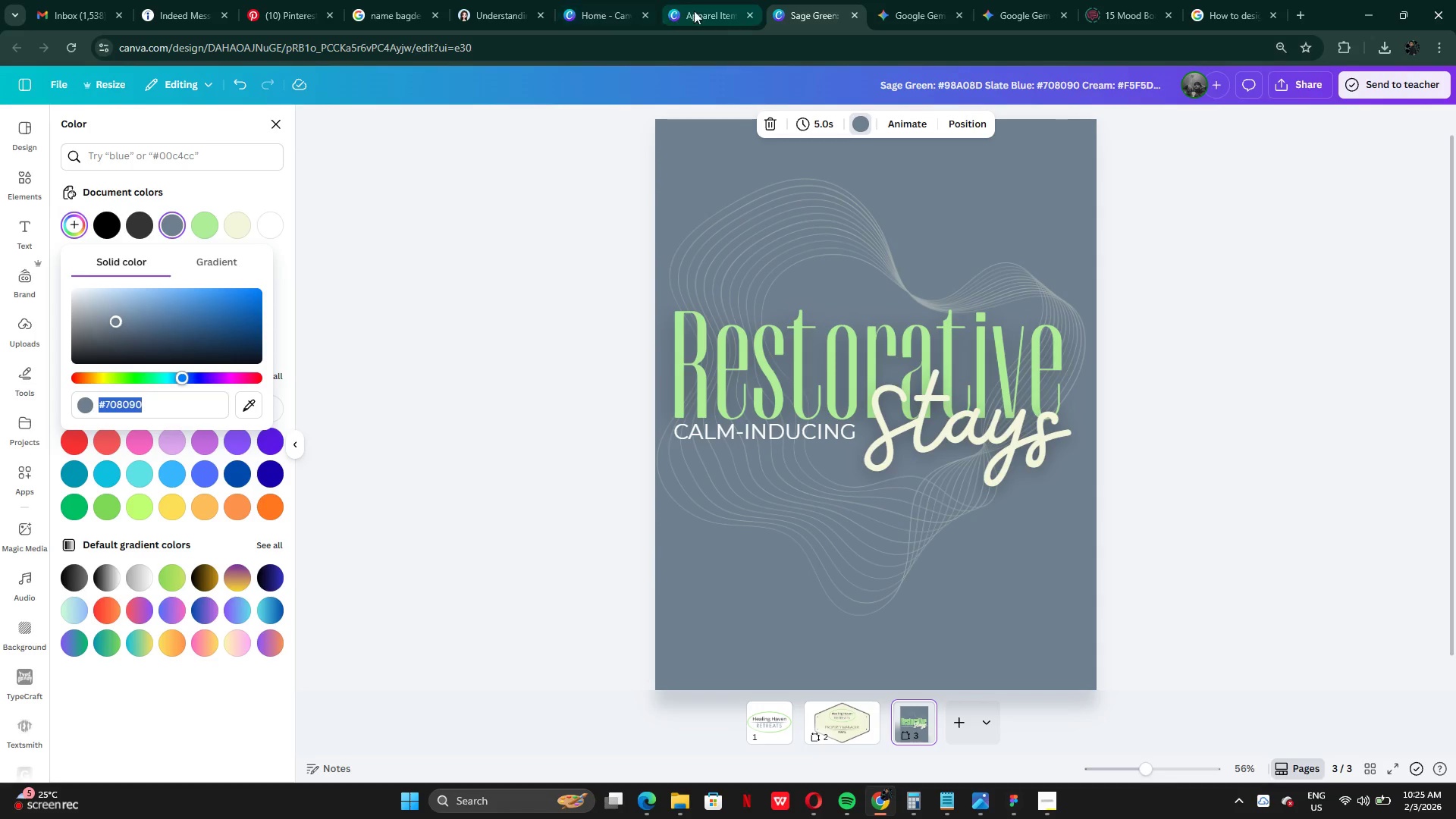 
left_click([698, 10])
 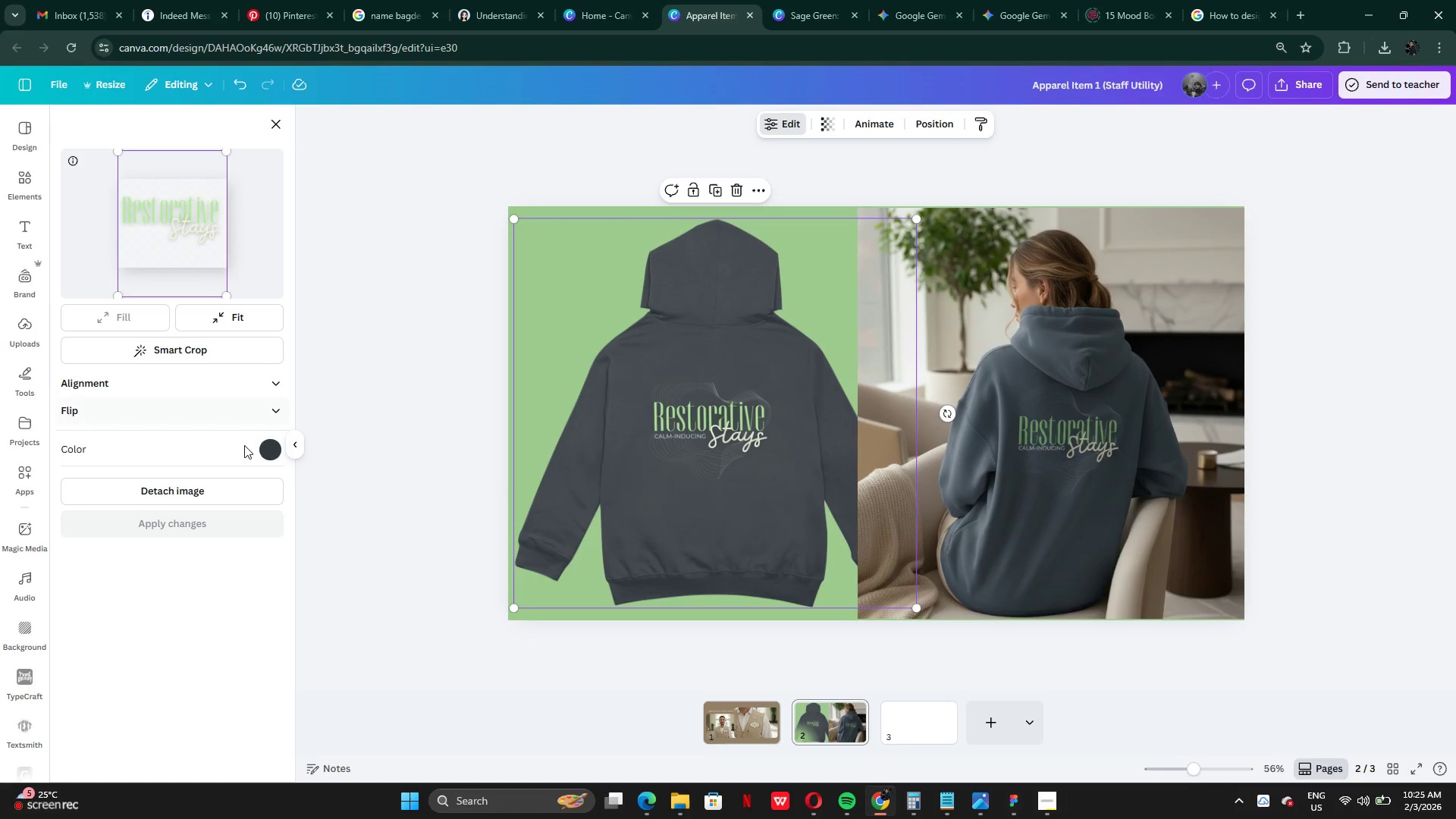 
left_click([268, 449])
 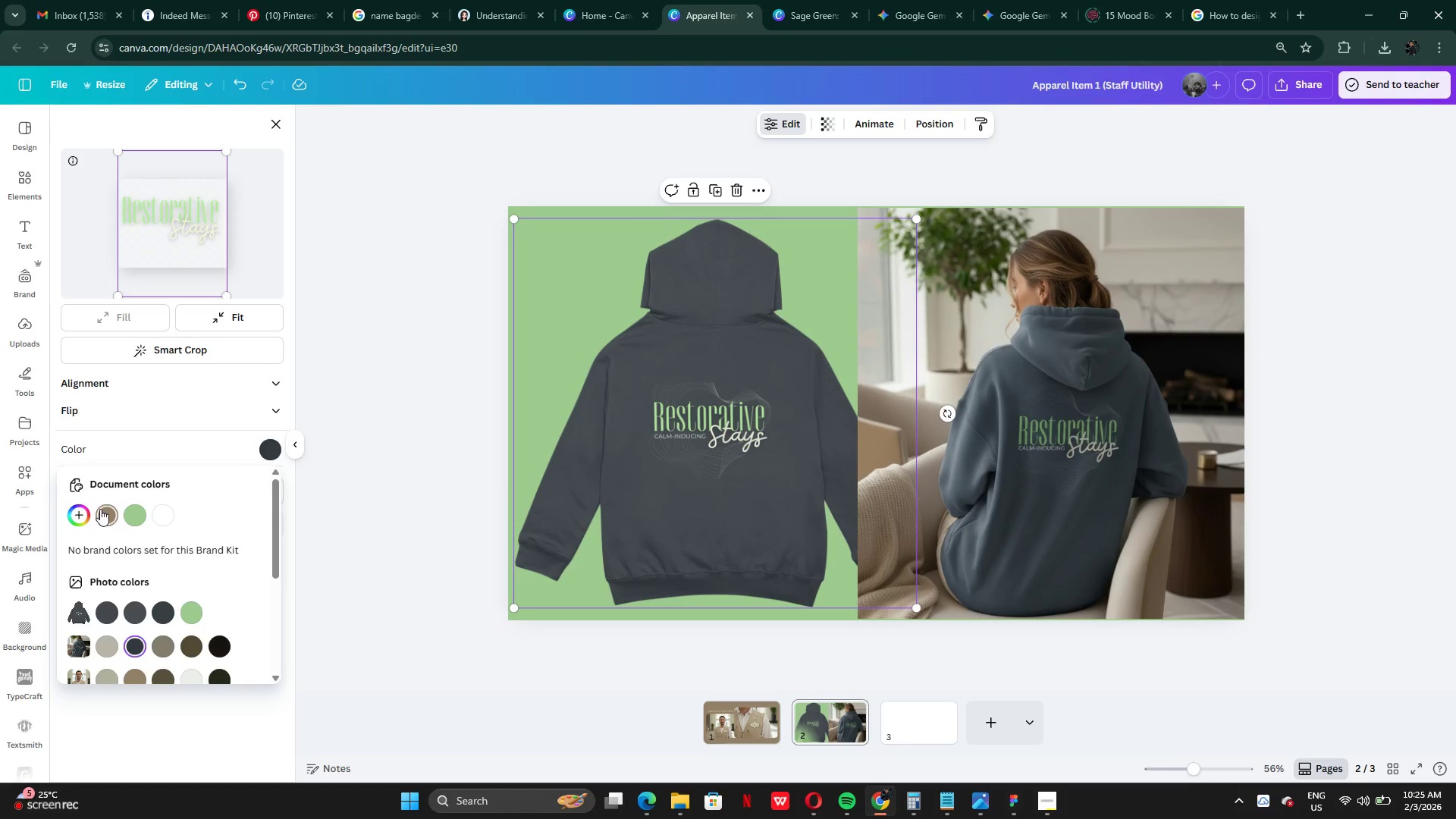 
left_click([84, 516])
 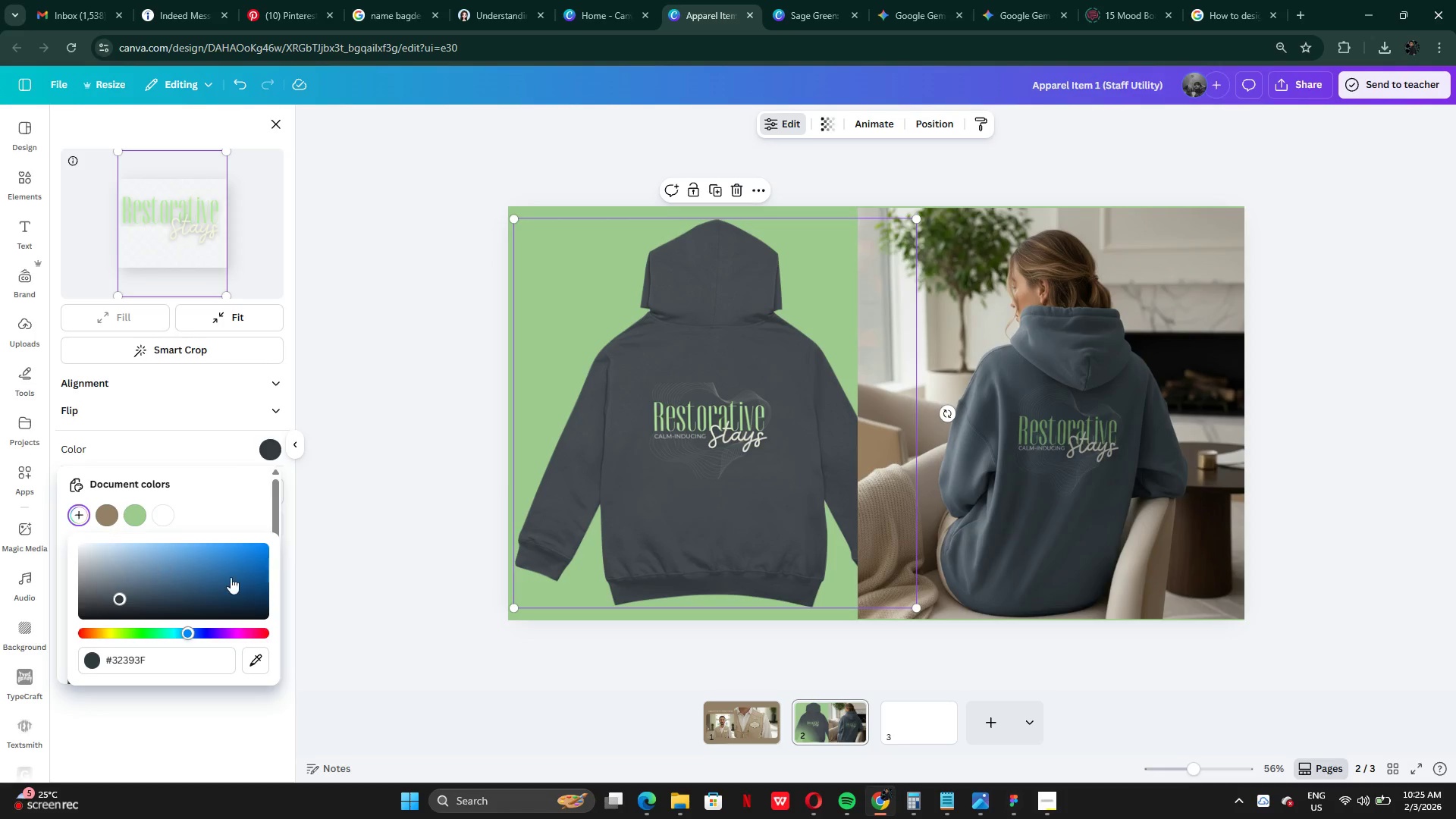 
hold_key(key=ControlLeft, duration=0.38)
 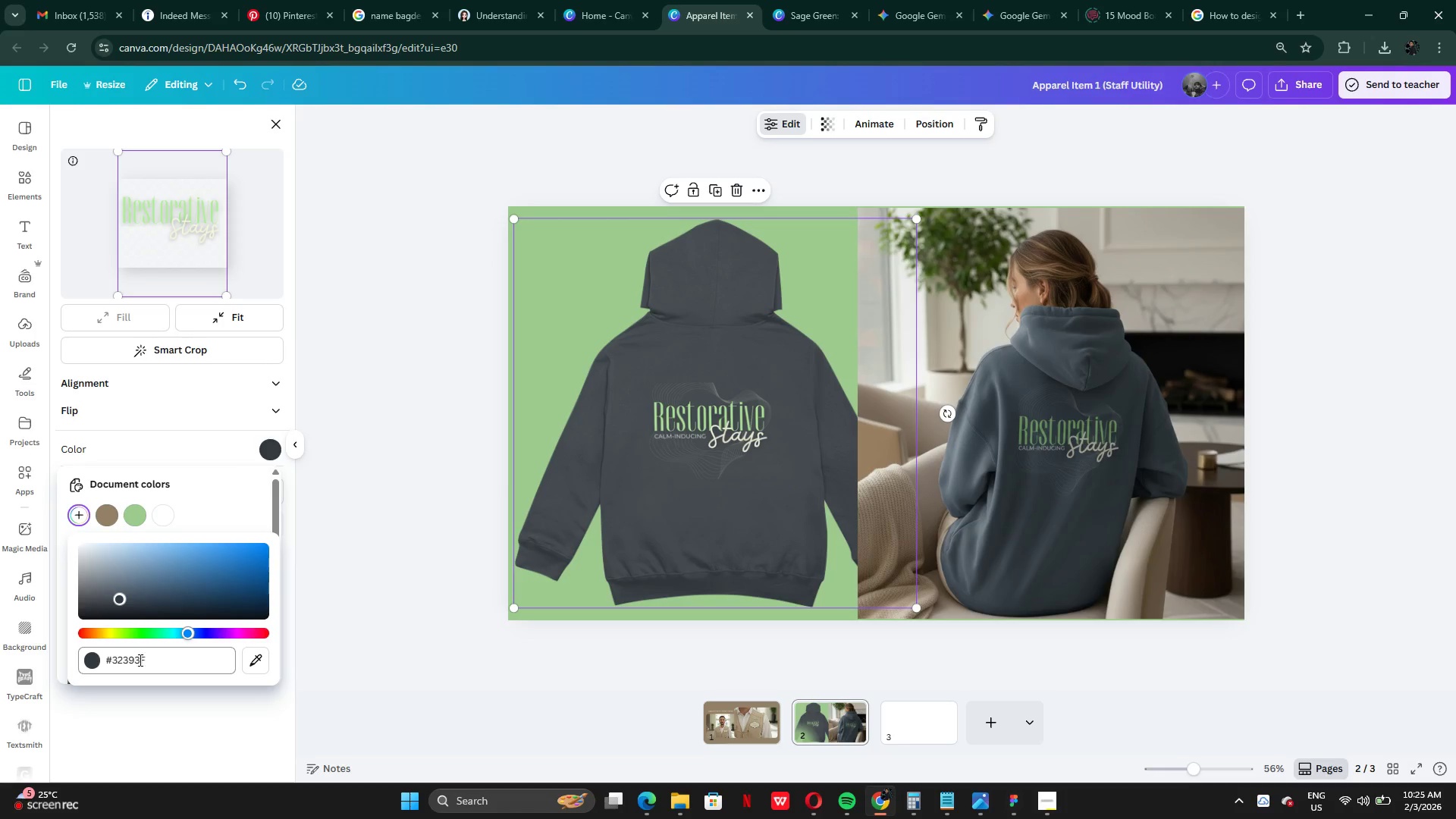 
left_click([139, 660])
 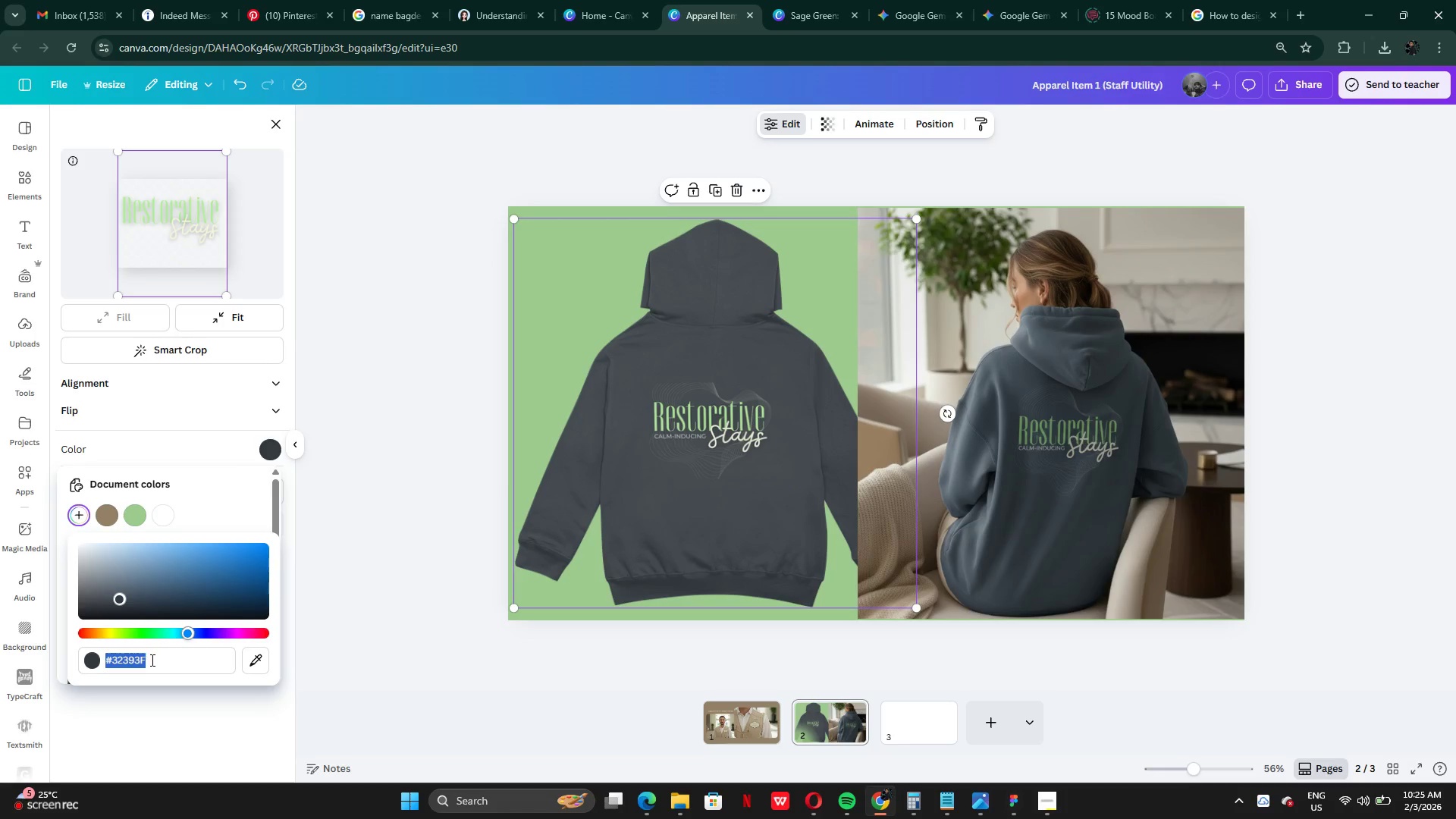 
key(Control+V)
 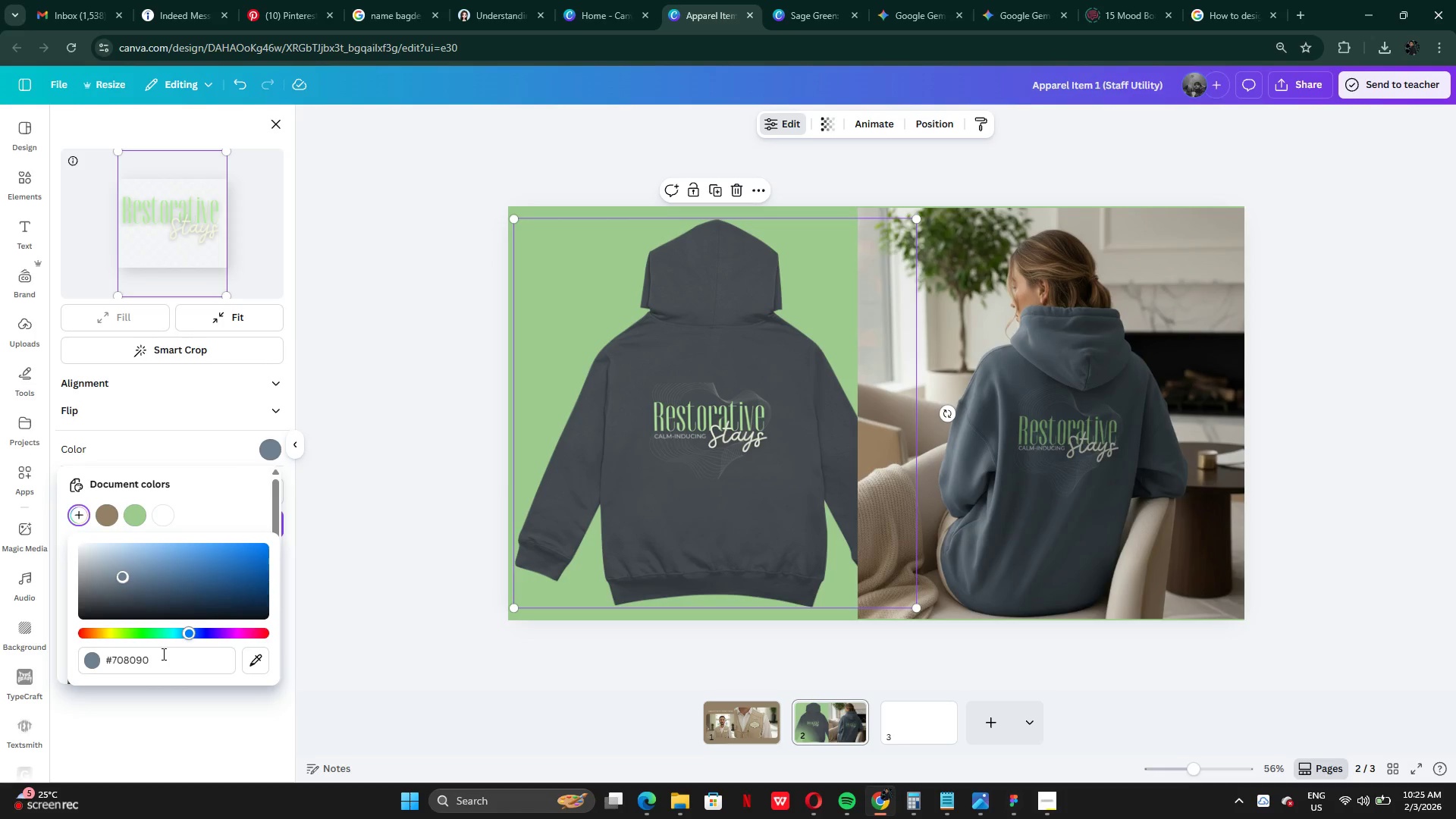 
key(Enter)
 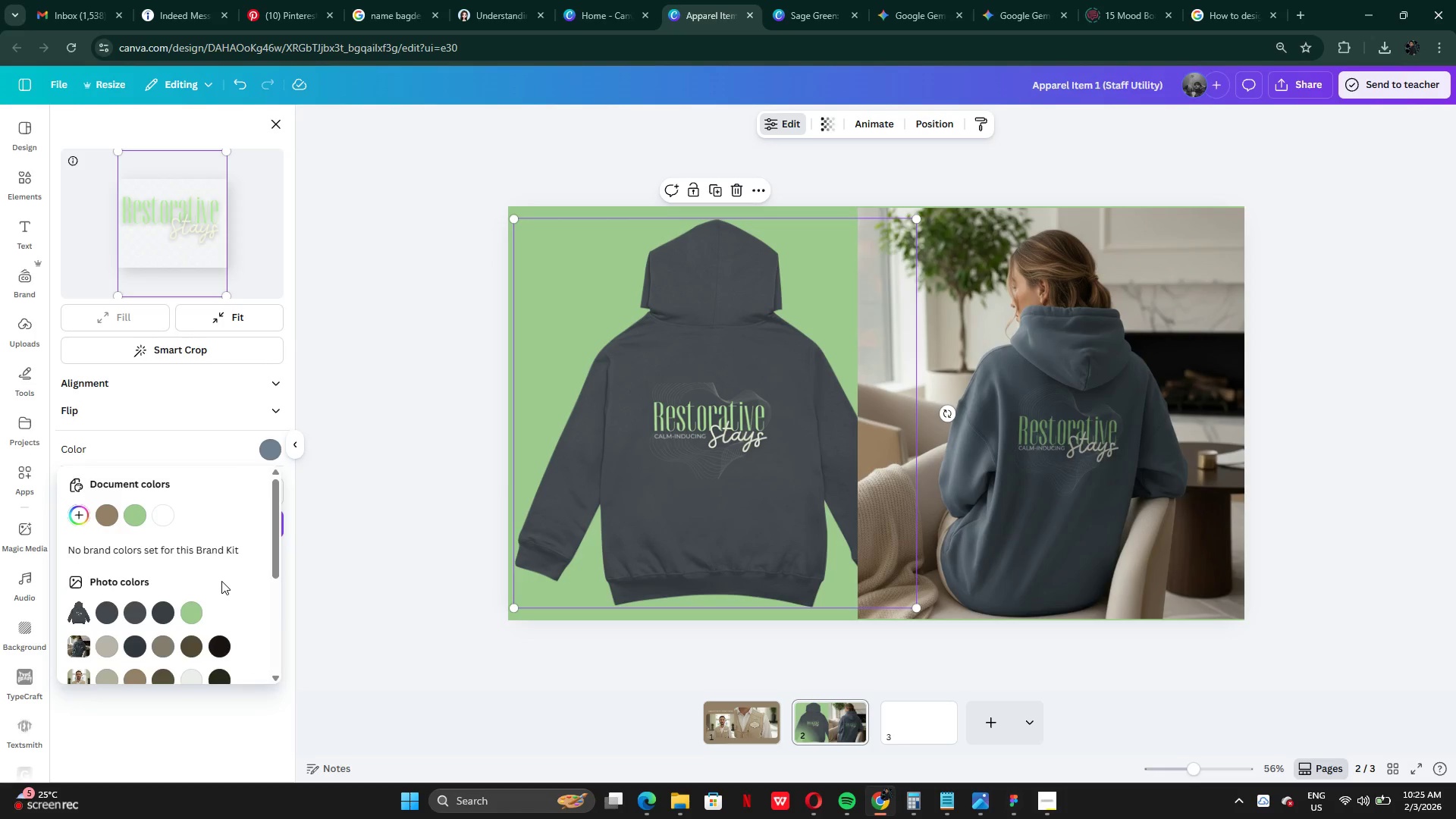 
scroll: coordinate [213, 600], scroll_direction: down, amount: 5.0
 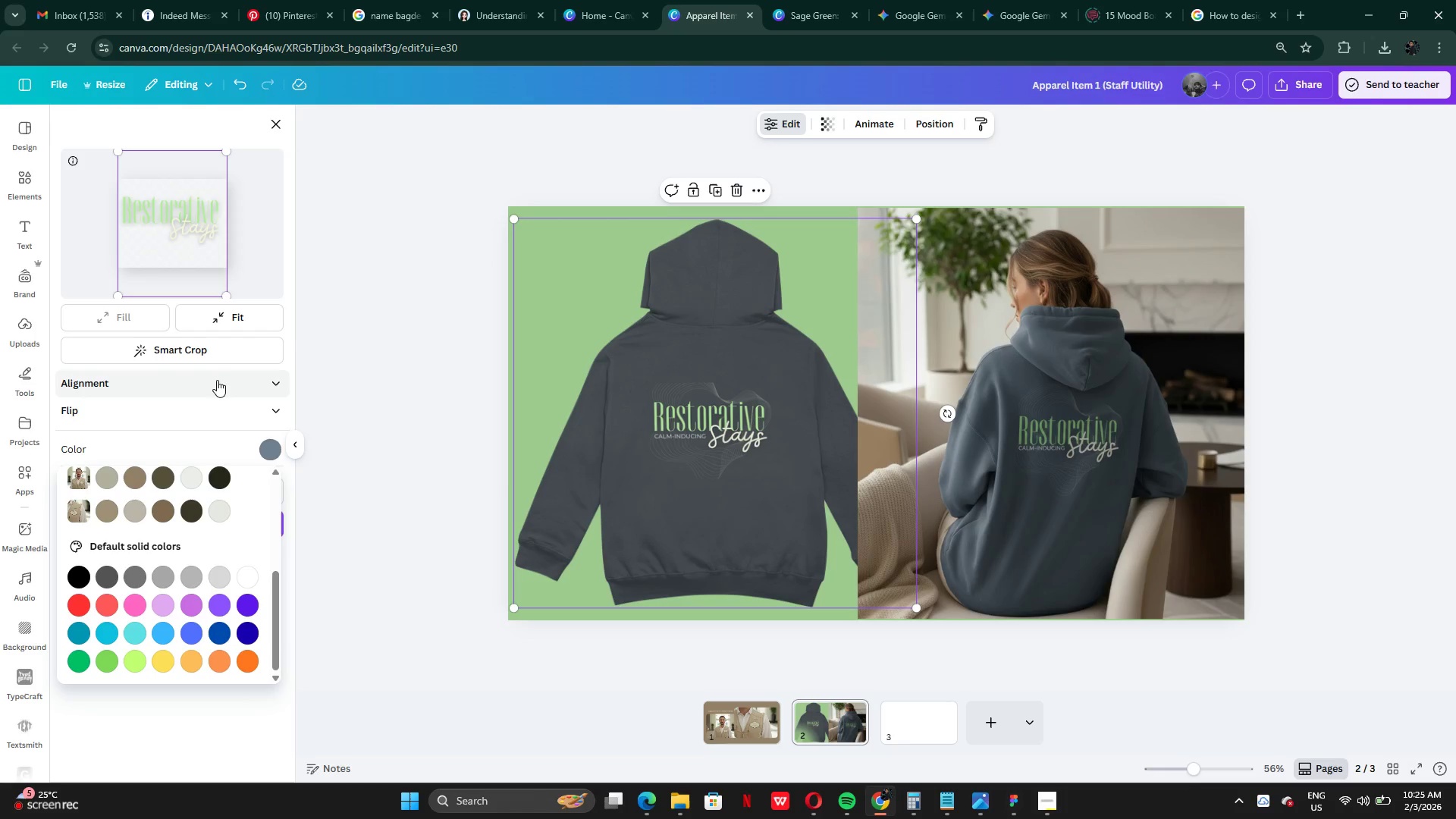 
left_click([217, 380])
 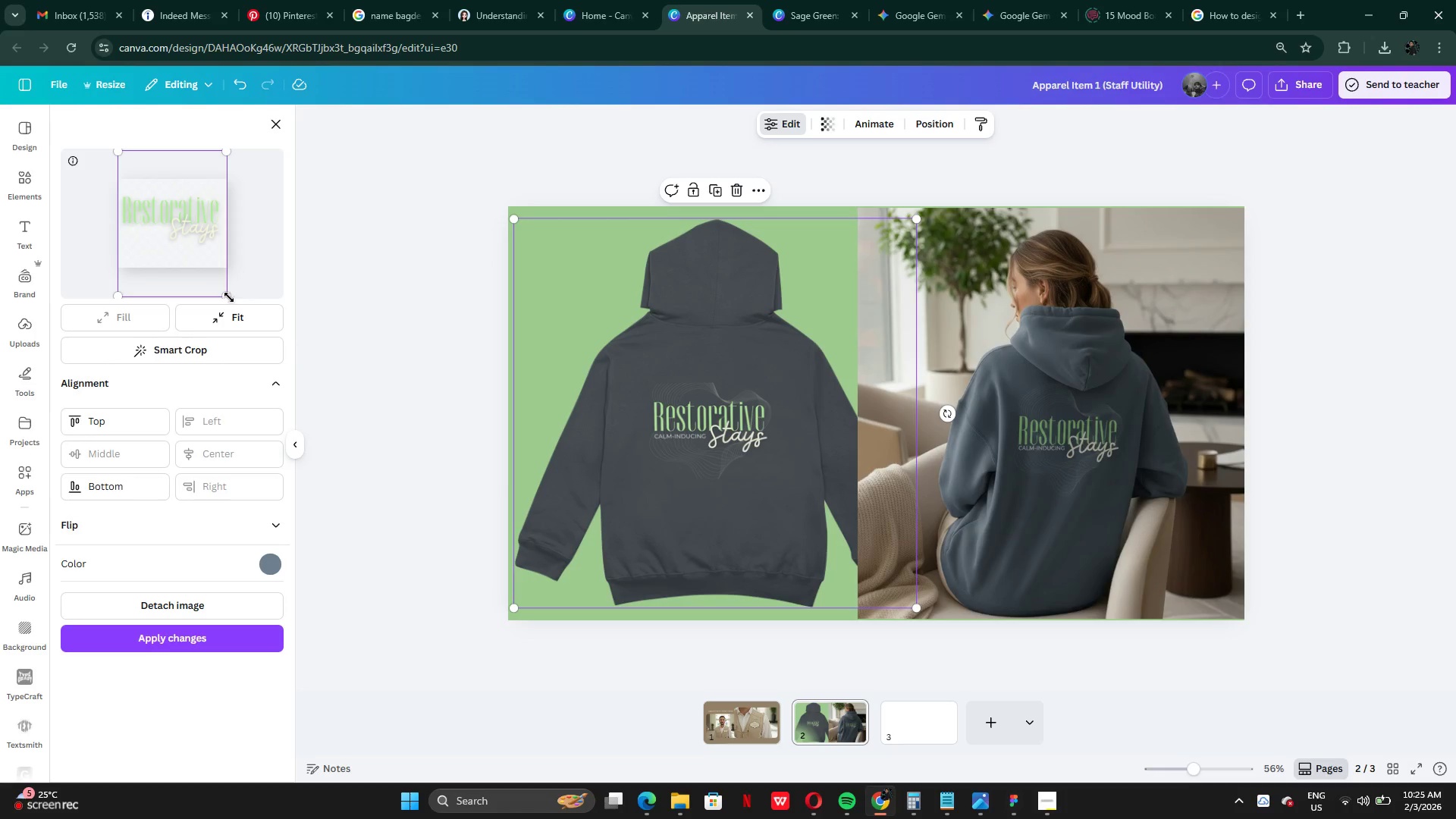 
left_click_drag(start_coordinate=[226, 298], to_coordinate=[224, 293])
 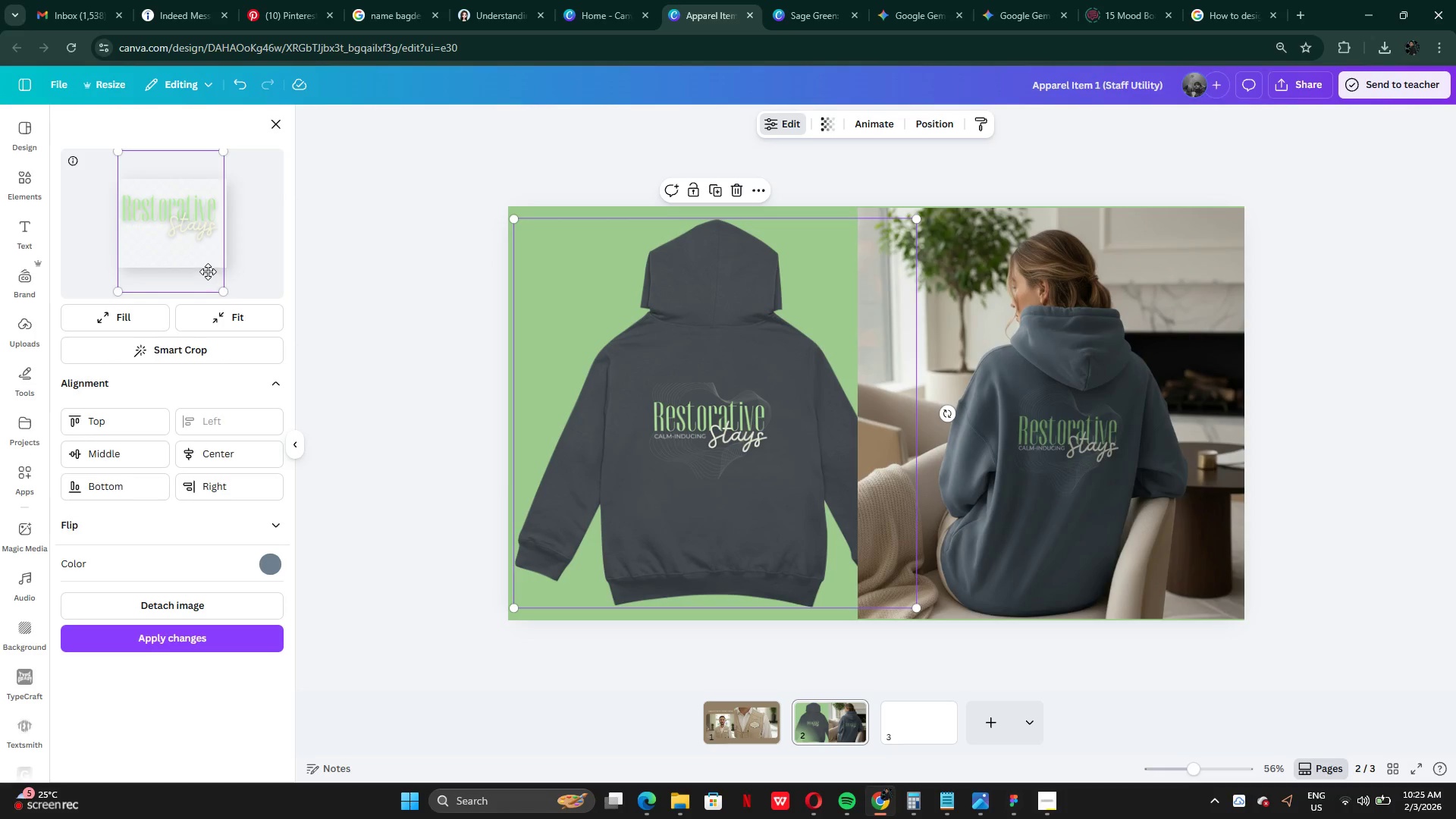 
left_click_drag(start_coordinate=[208, 272], to_coordinate=[209, 278])
 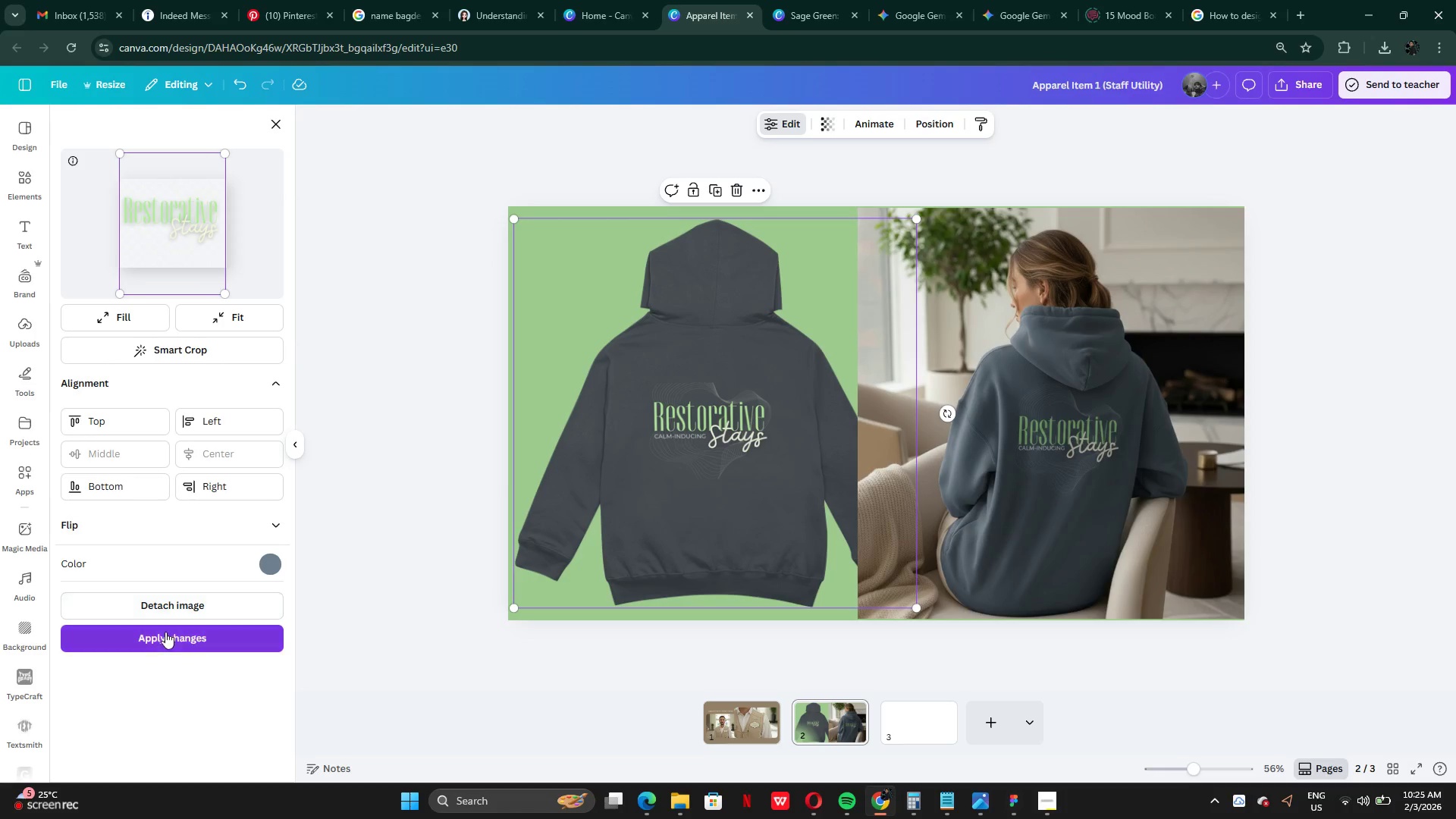 
left_click([165, 636])
 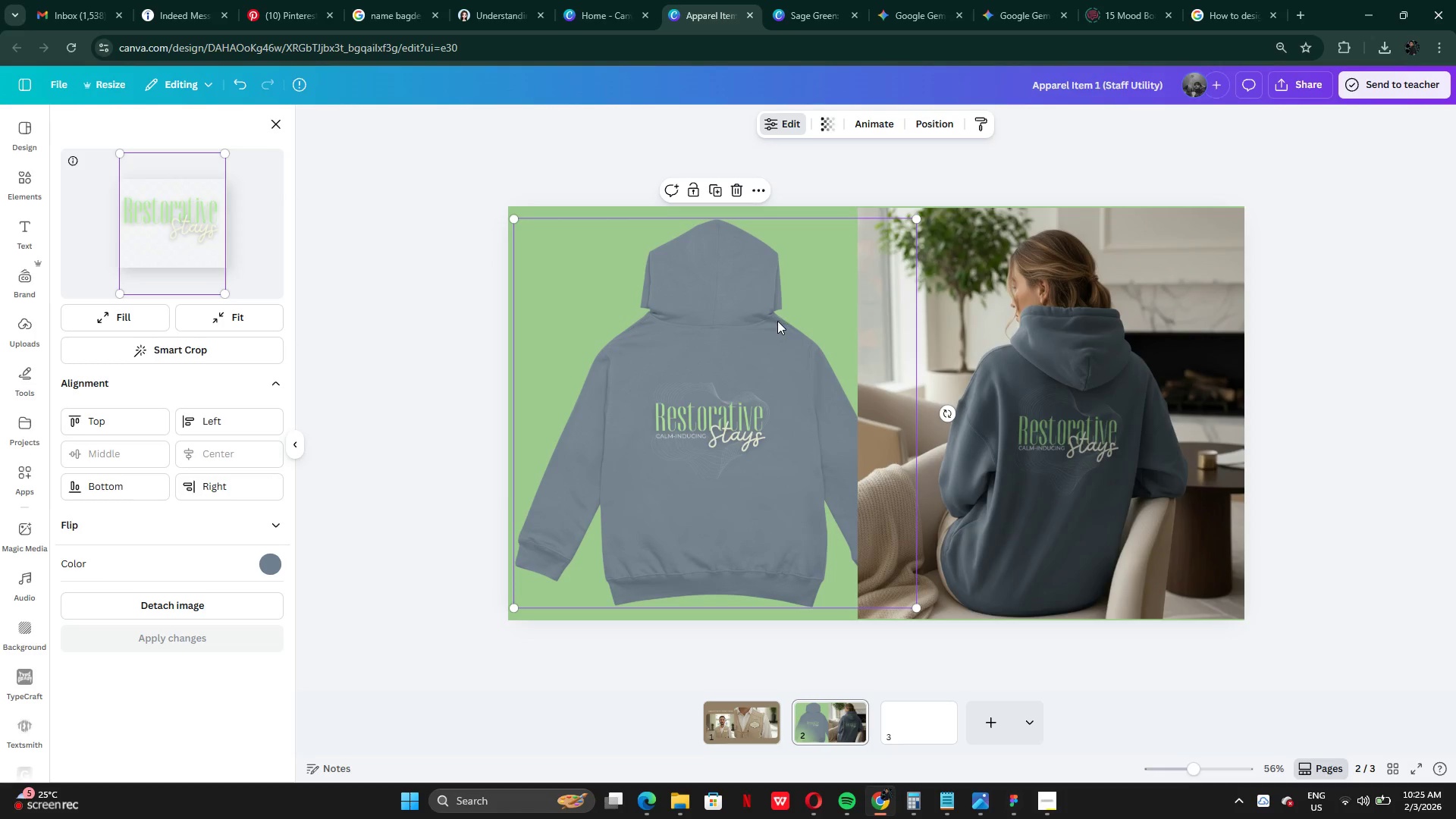 
wait(6.91)
 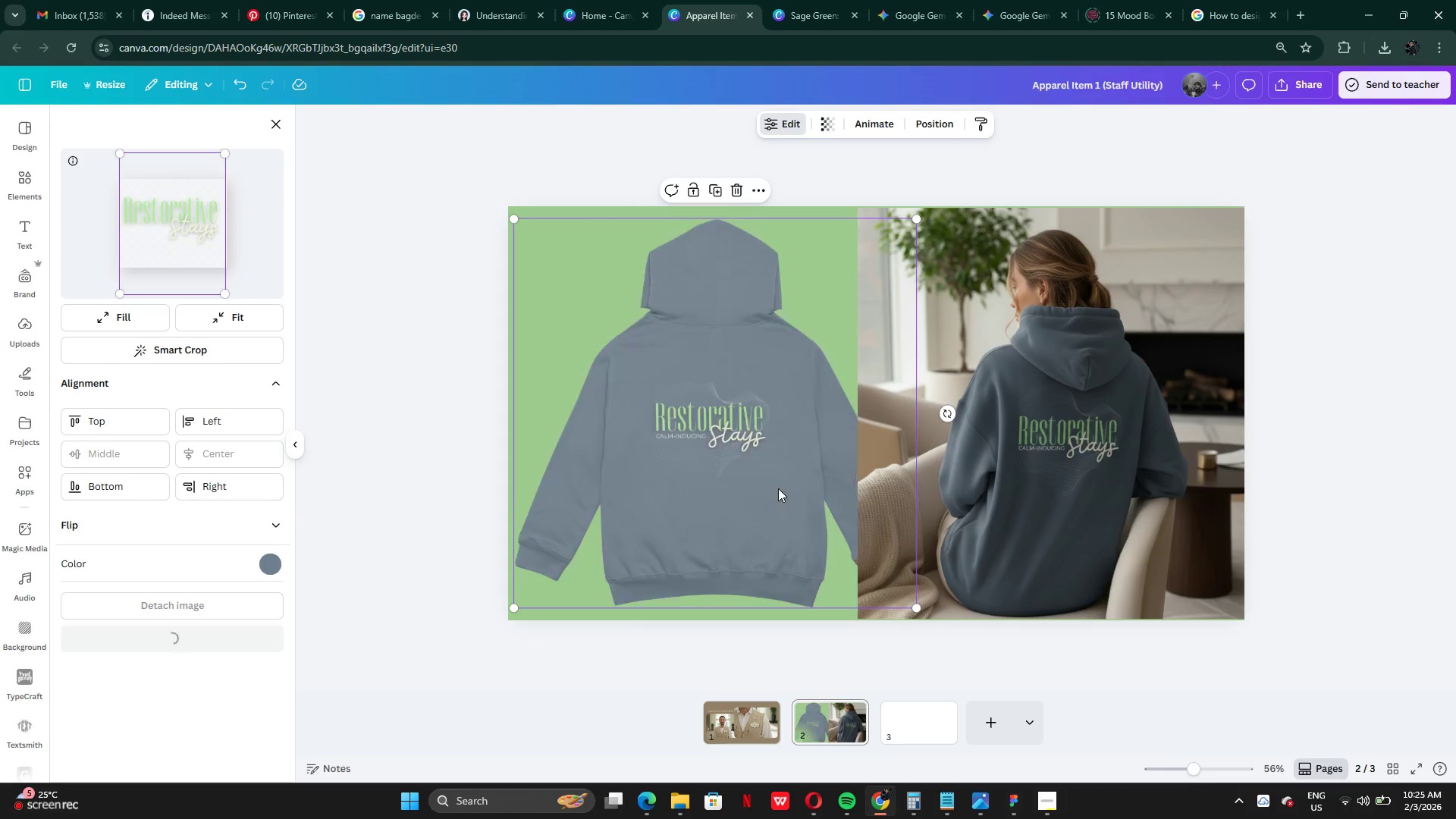 
key(Control+Z)
 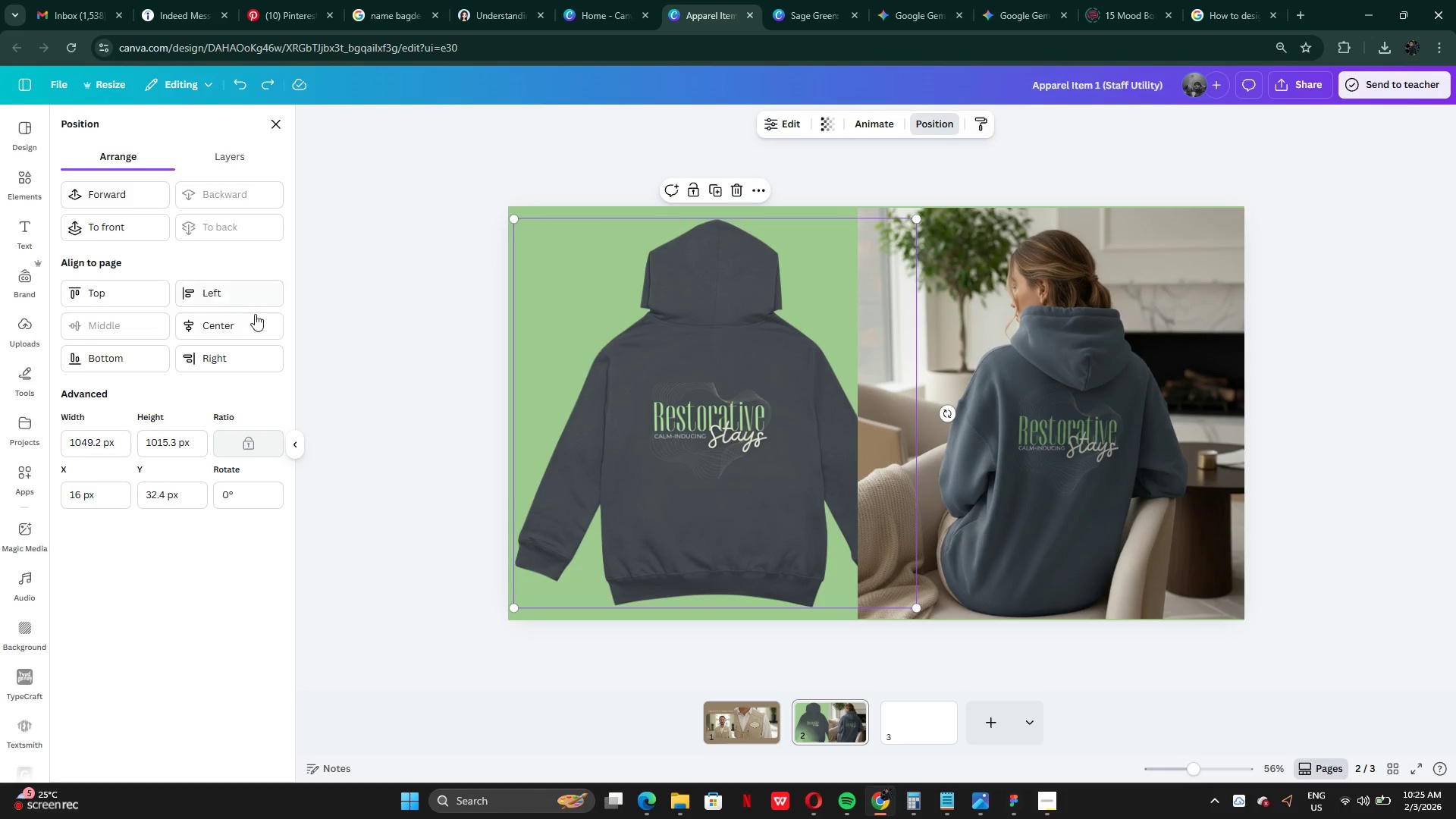 
left_click([112, 193])
 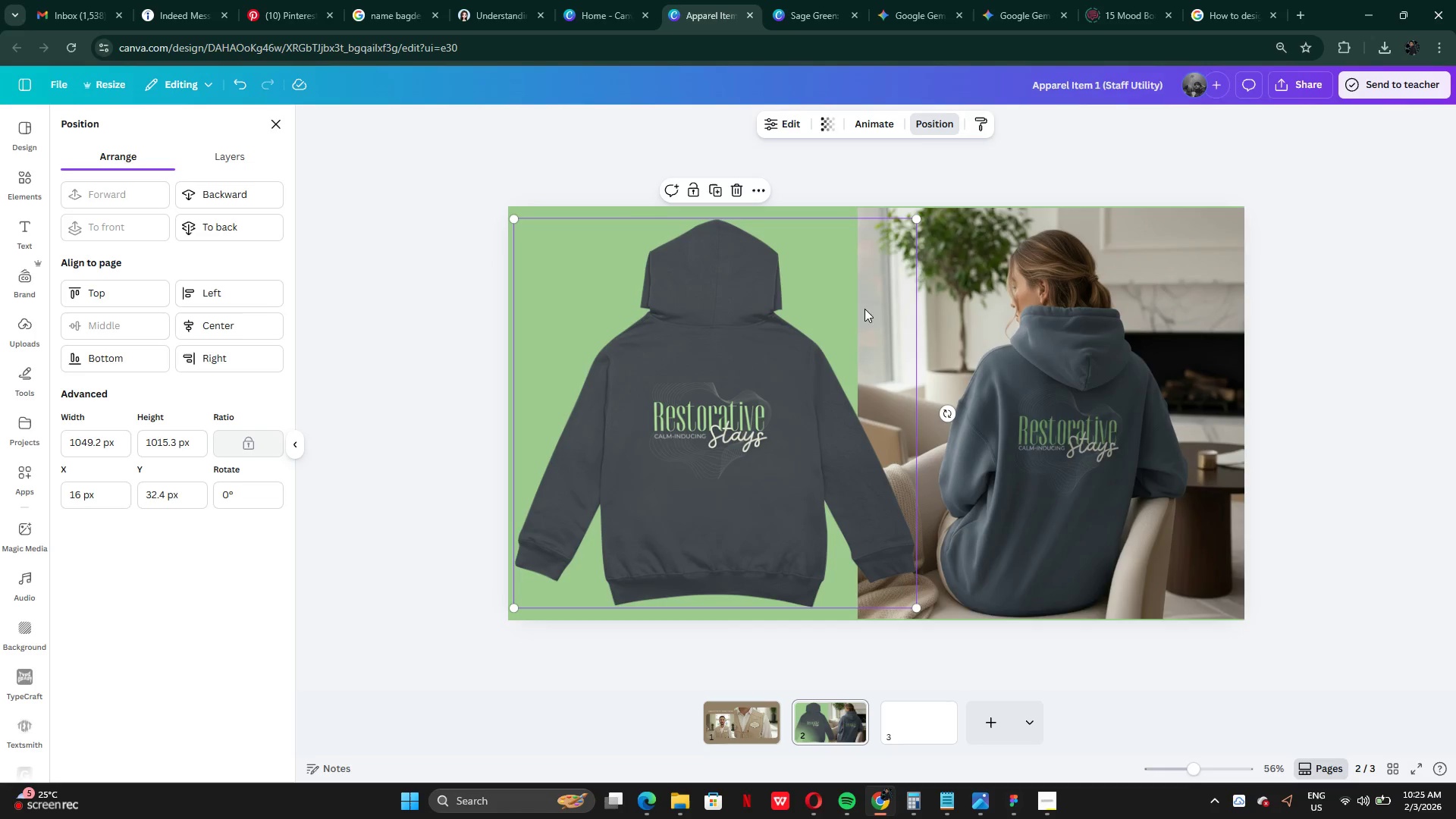 
left_click([1042, 309])
 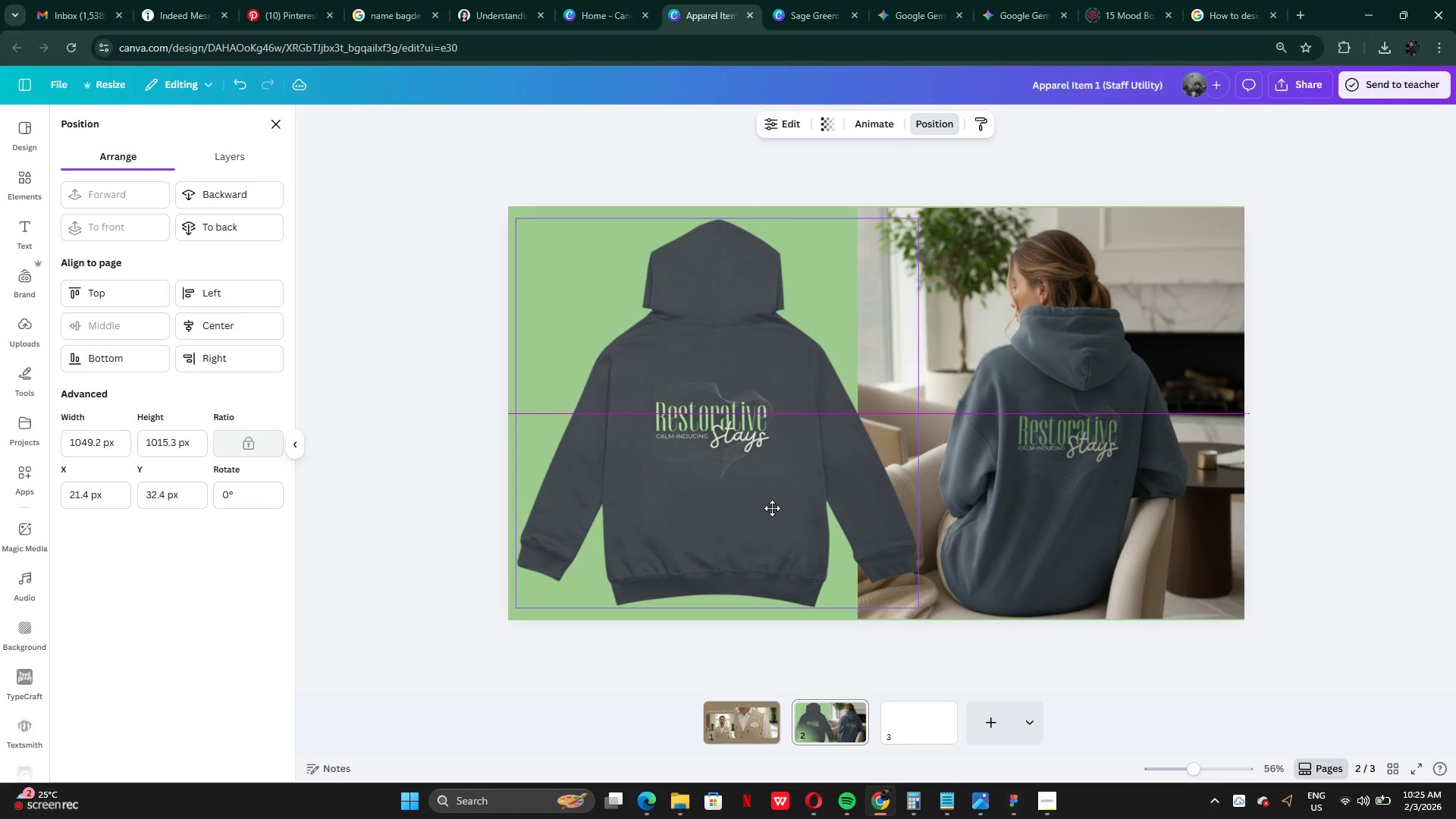 
wait(5.86)
 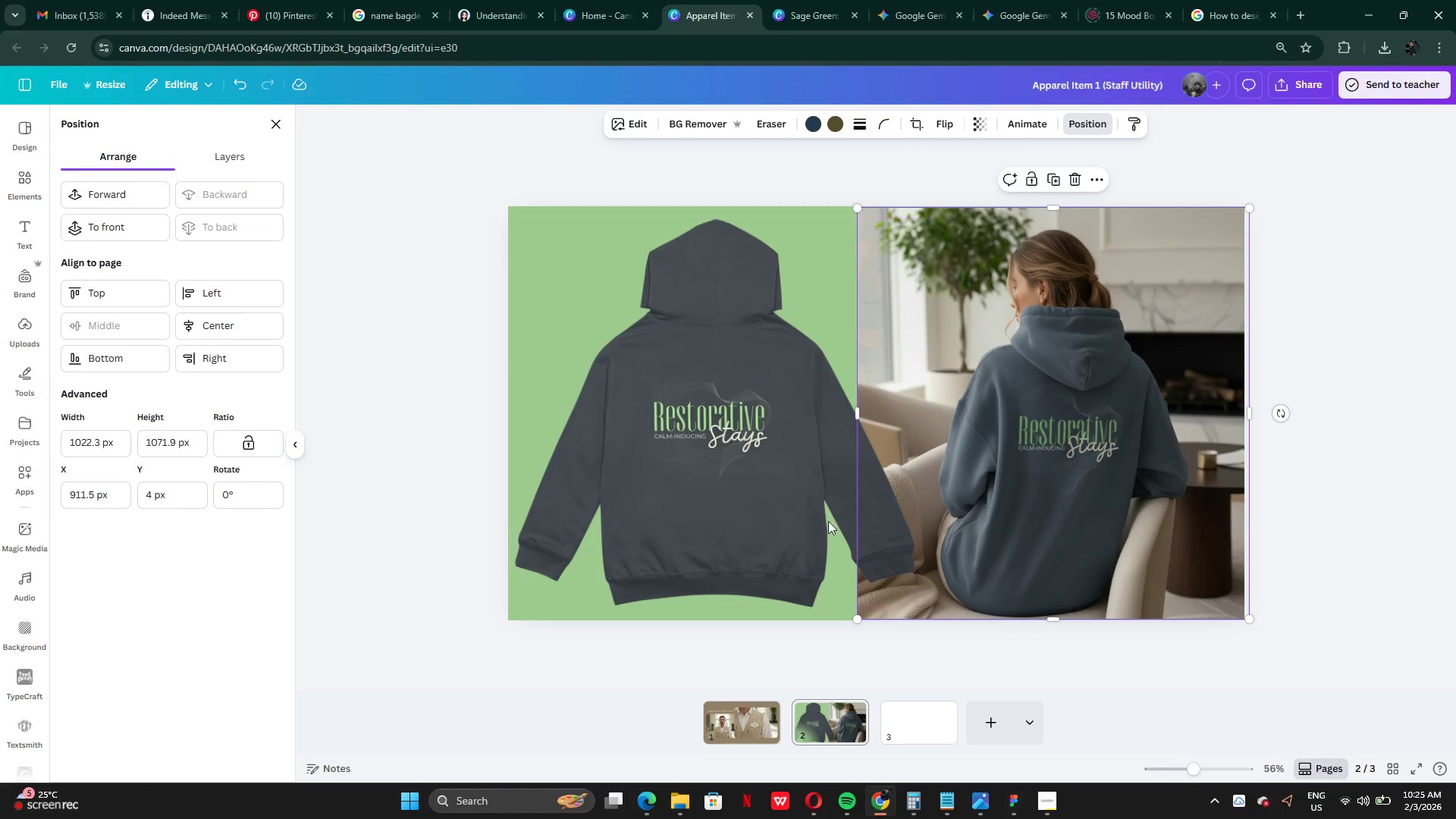 
left_click([1390, 391])
 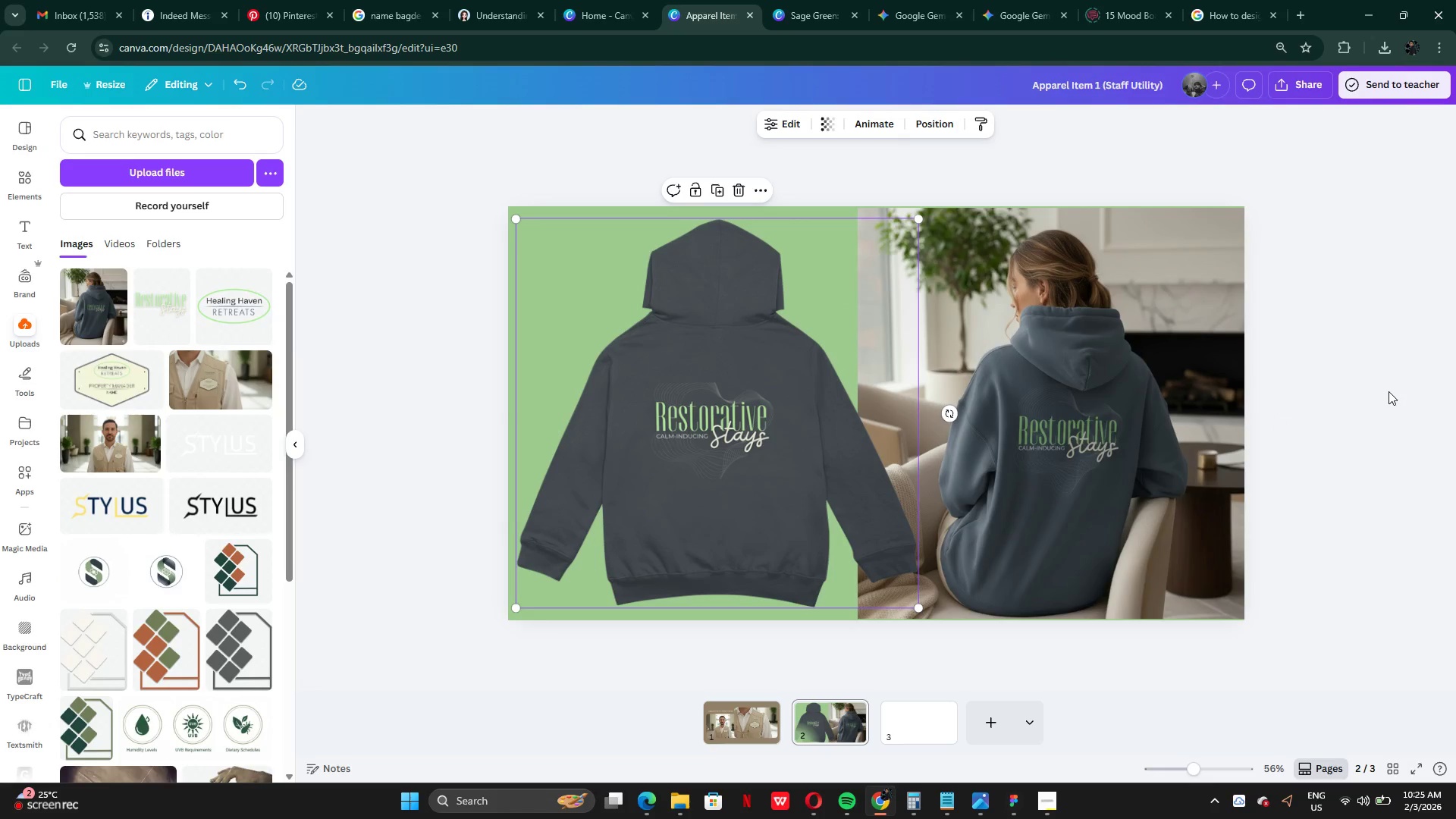 
left_click([1387, 393])
 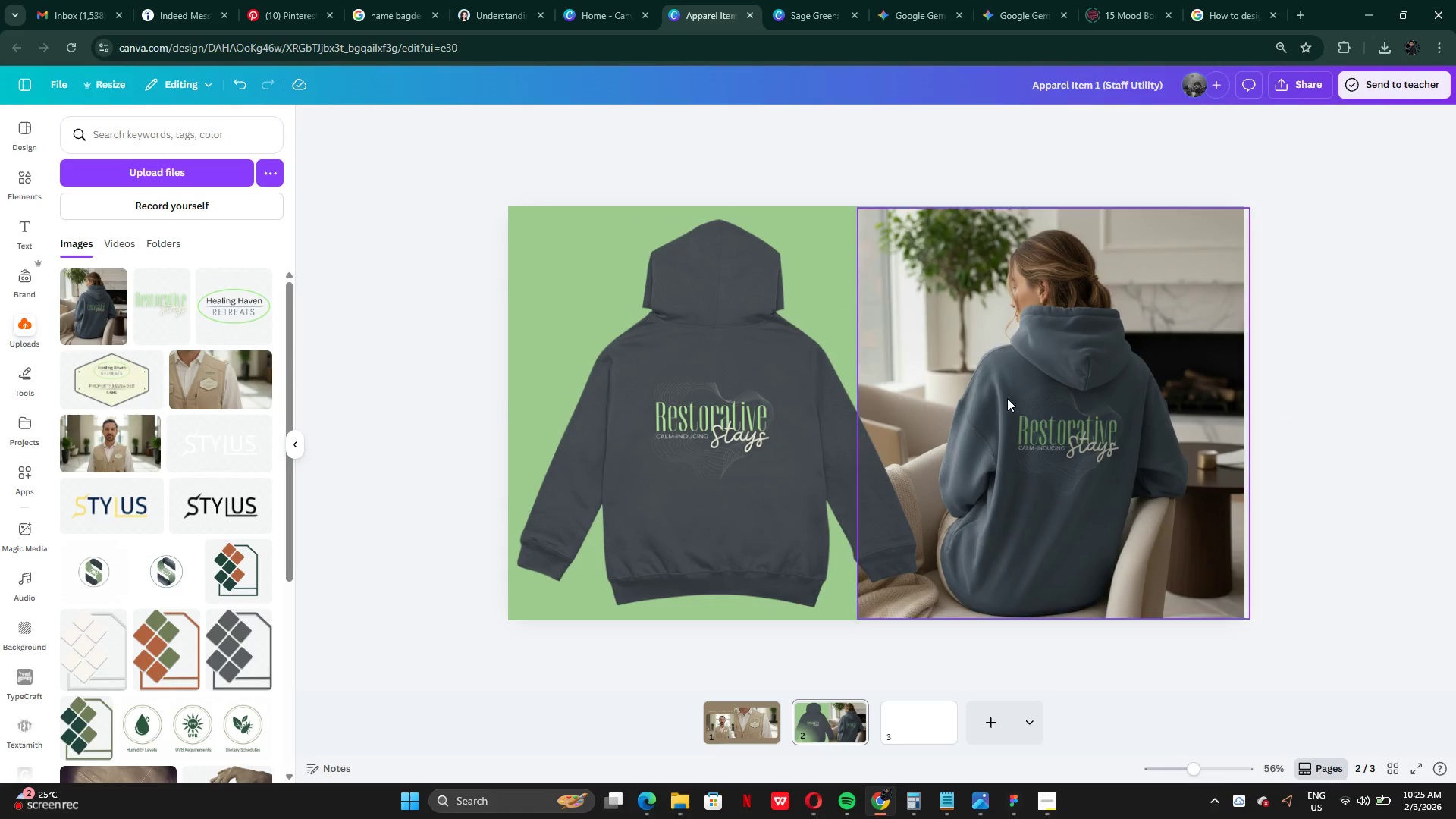 
left_click([1003, 311])
 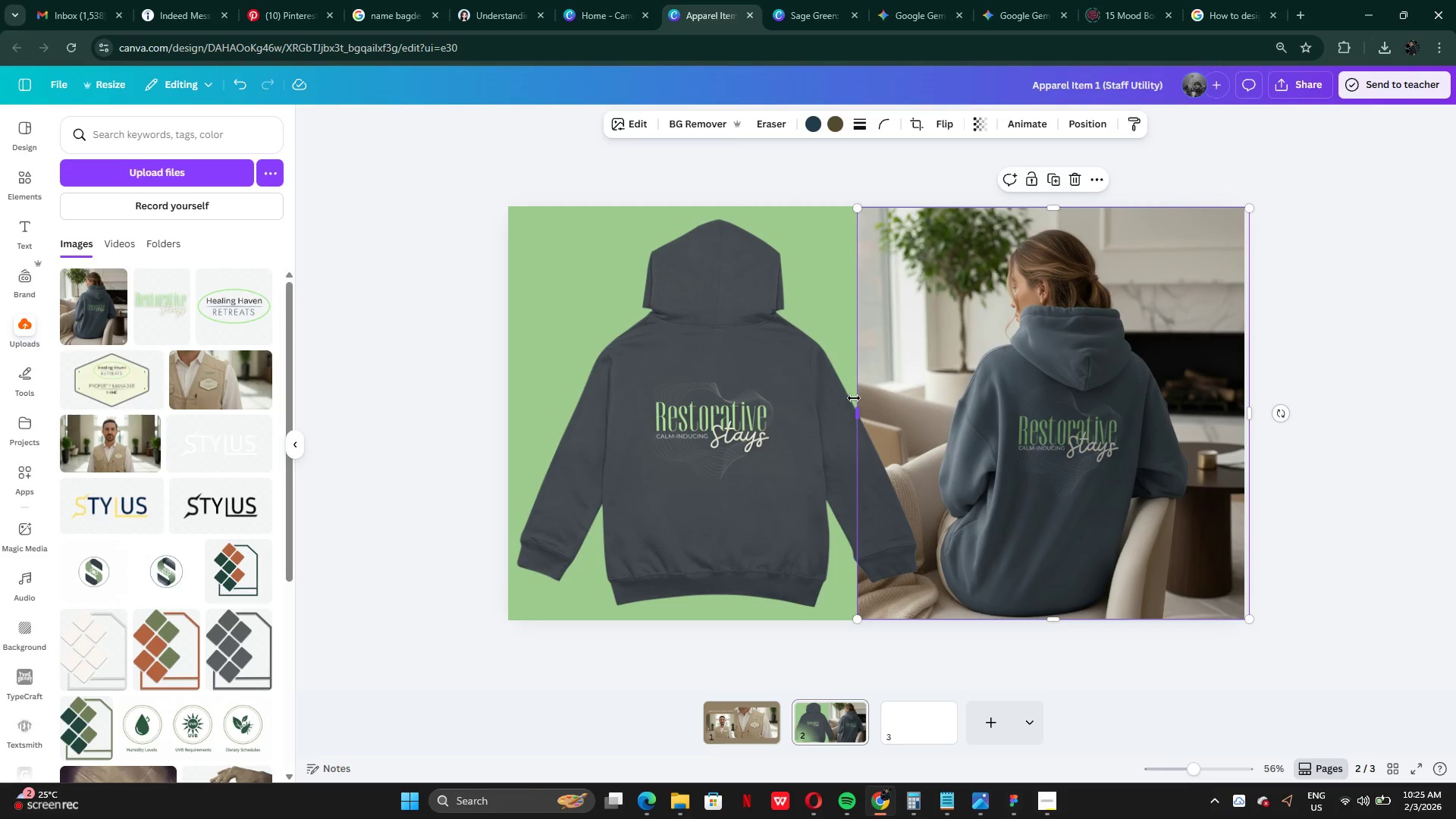 
left_click_drag(start_coordinate=[853, 400], to_coordinate=[921, 403])
 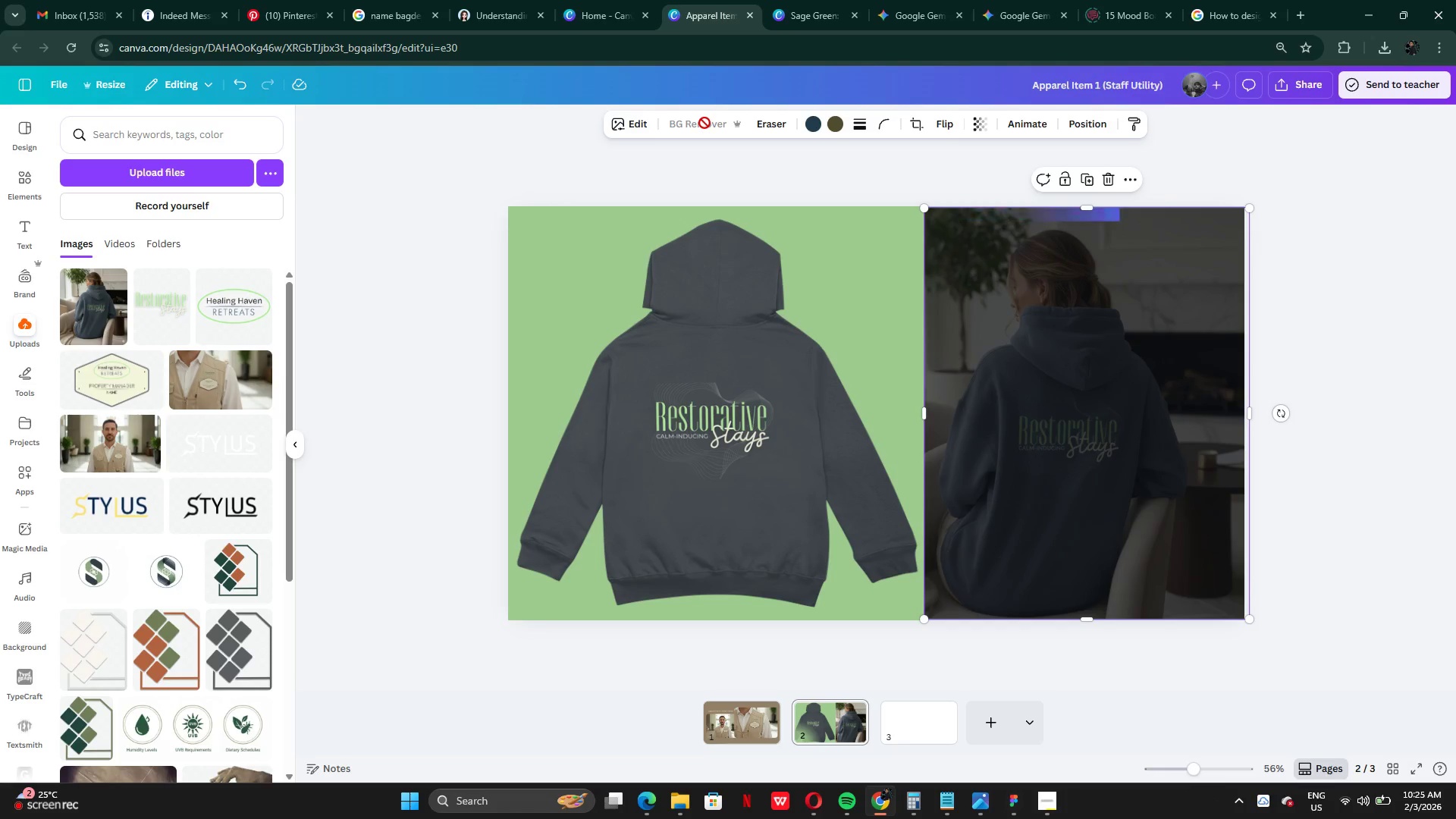 
hold_key(key=ControlLeft, duration=0.38)
 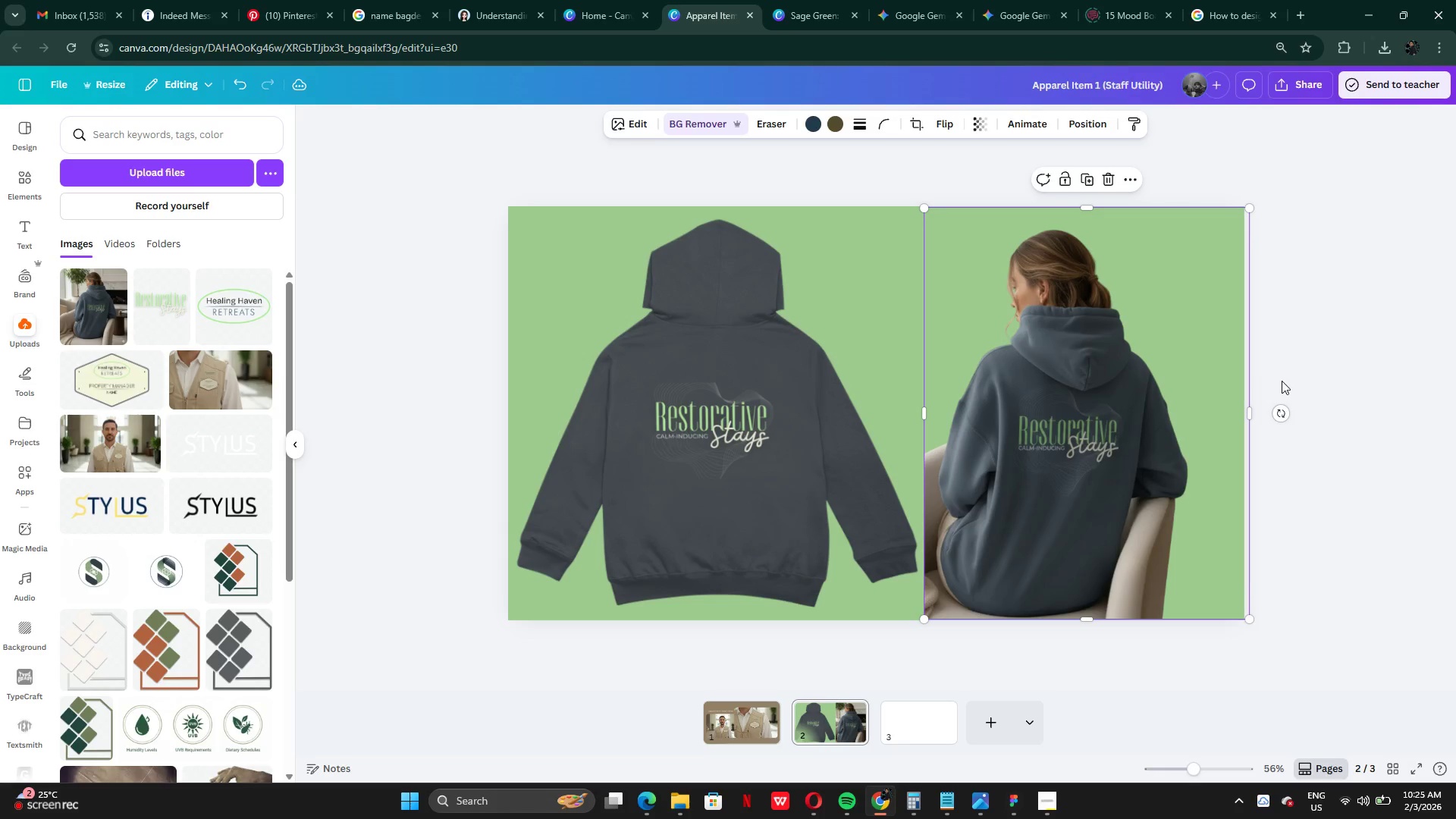 
wait(5.61)
 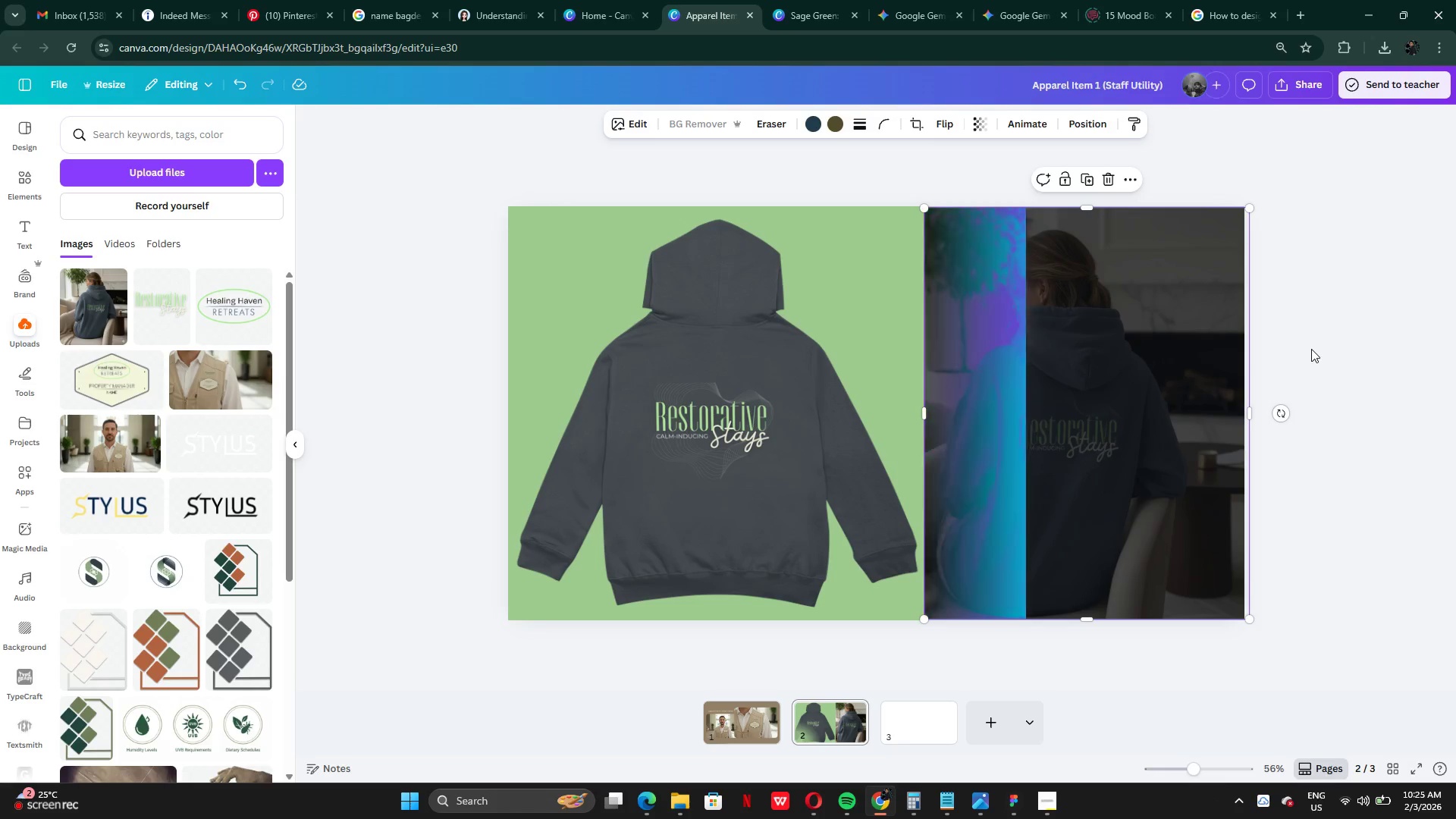 
left_click_drag(start_coordinate=[924, 418], to_coordinate=[848, 418])
 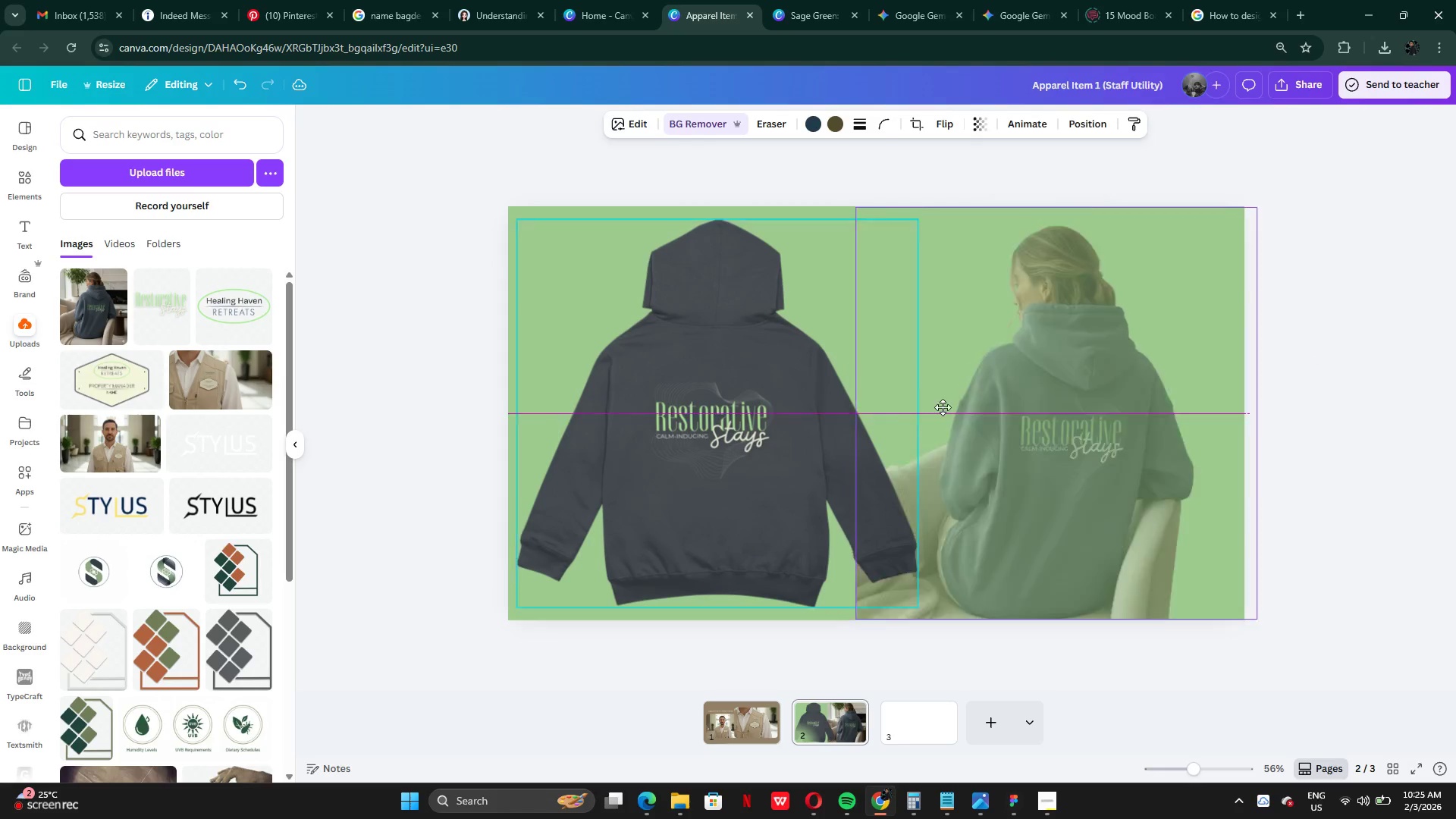 
left_click_drag(start_coordinate=[908, 407], to_coordinate=[957, 410])
 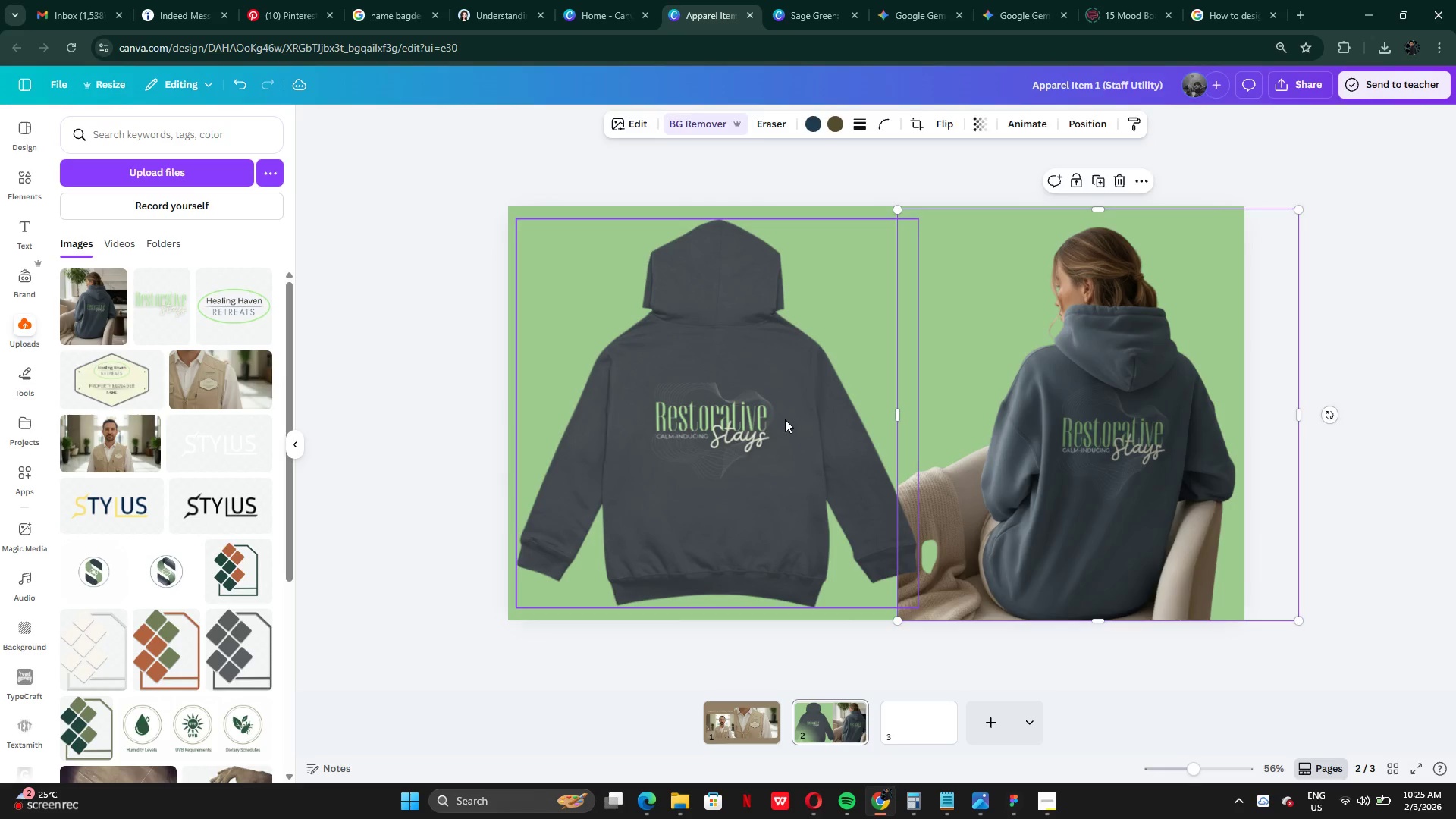 
left_click([785, 419])
 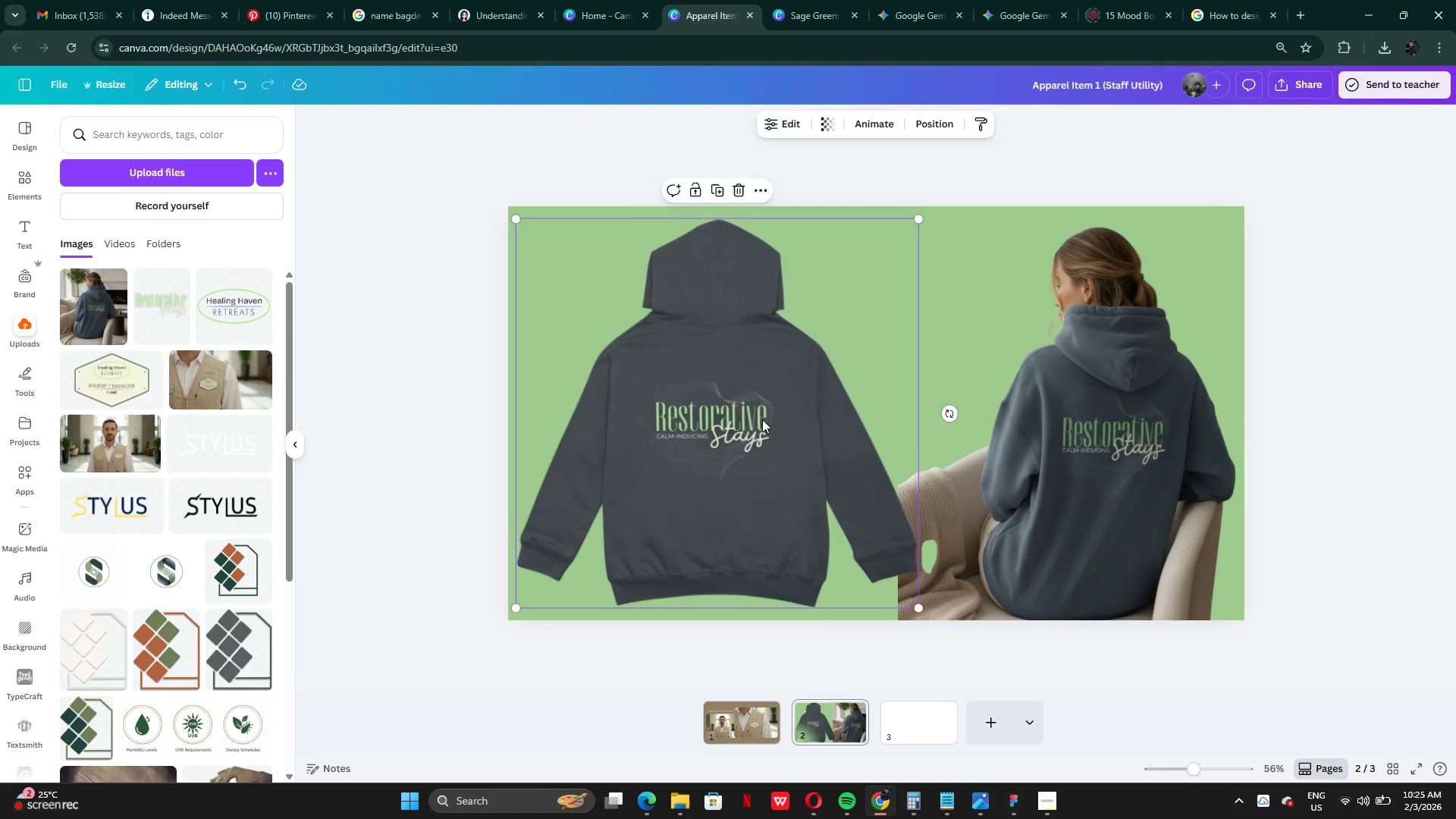 
left_click_drag(start_coordinate=[758, 419], to_coordinate=[783, 419])
 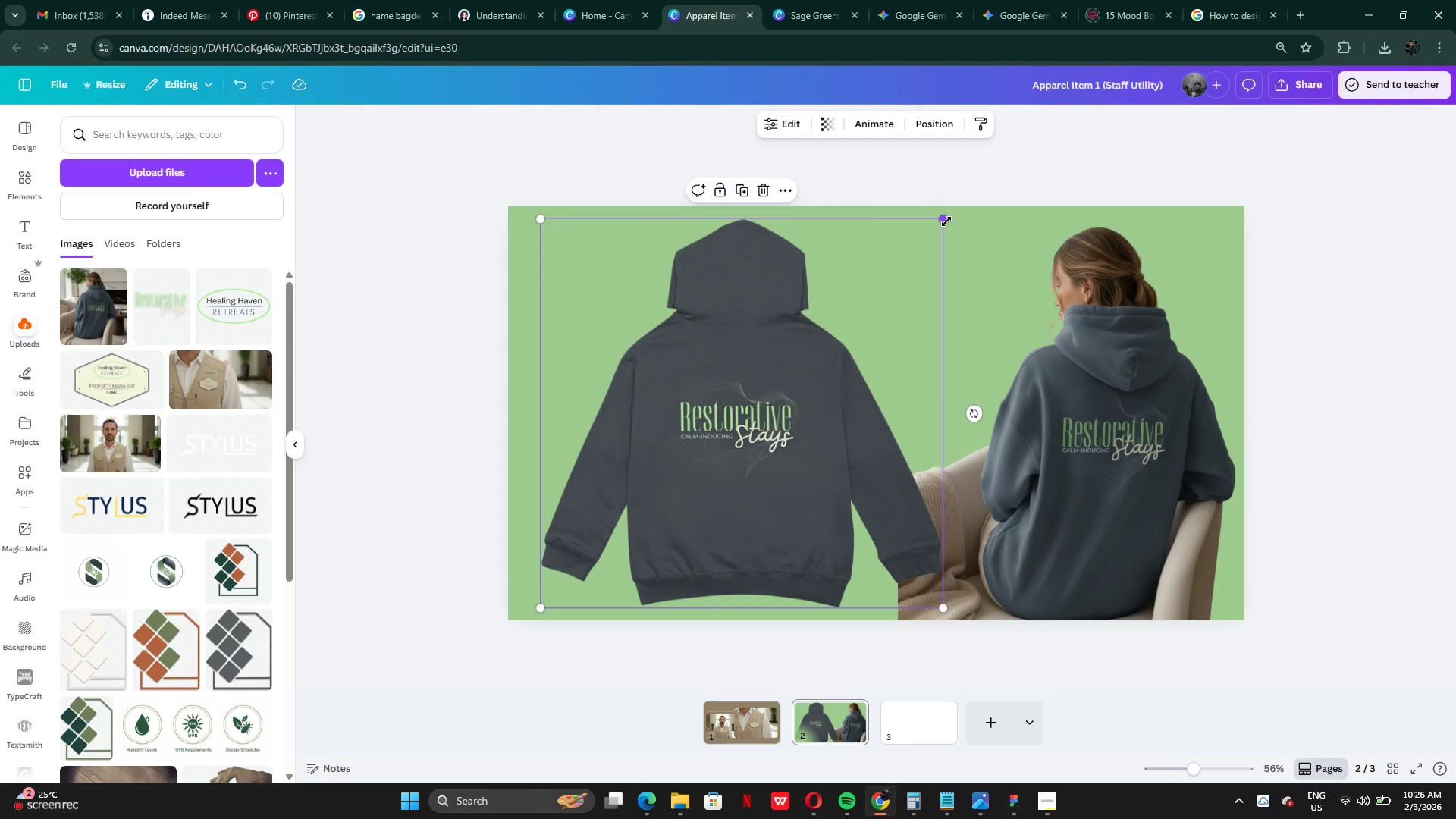 
left_click_drag(start_coordinate=[946, 221], to_coordinate=[891, 282])
 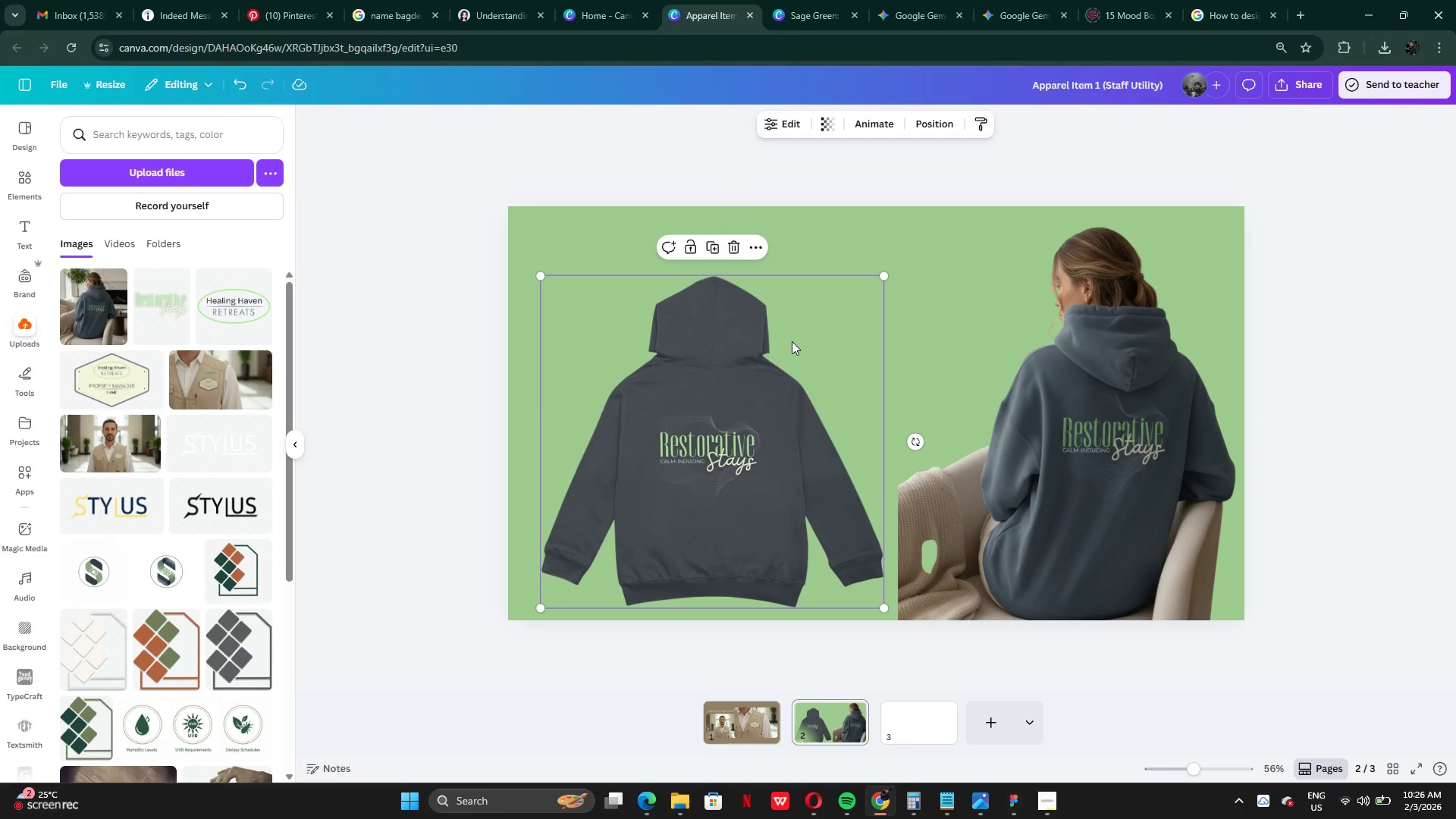 
left_click_drag(start_coordinate=[792, 341], to_coordinate=[793, 308])
 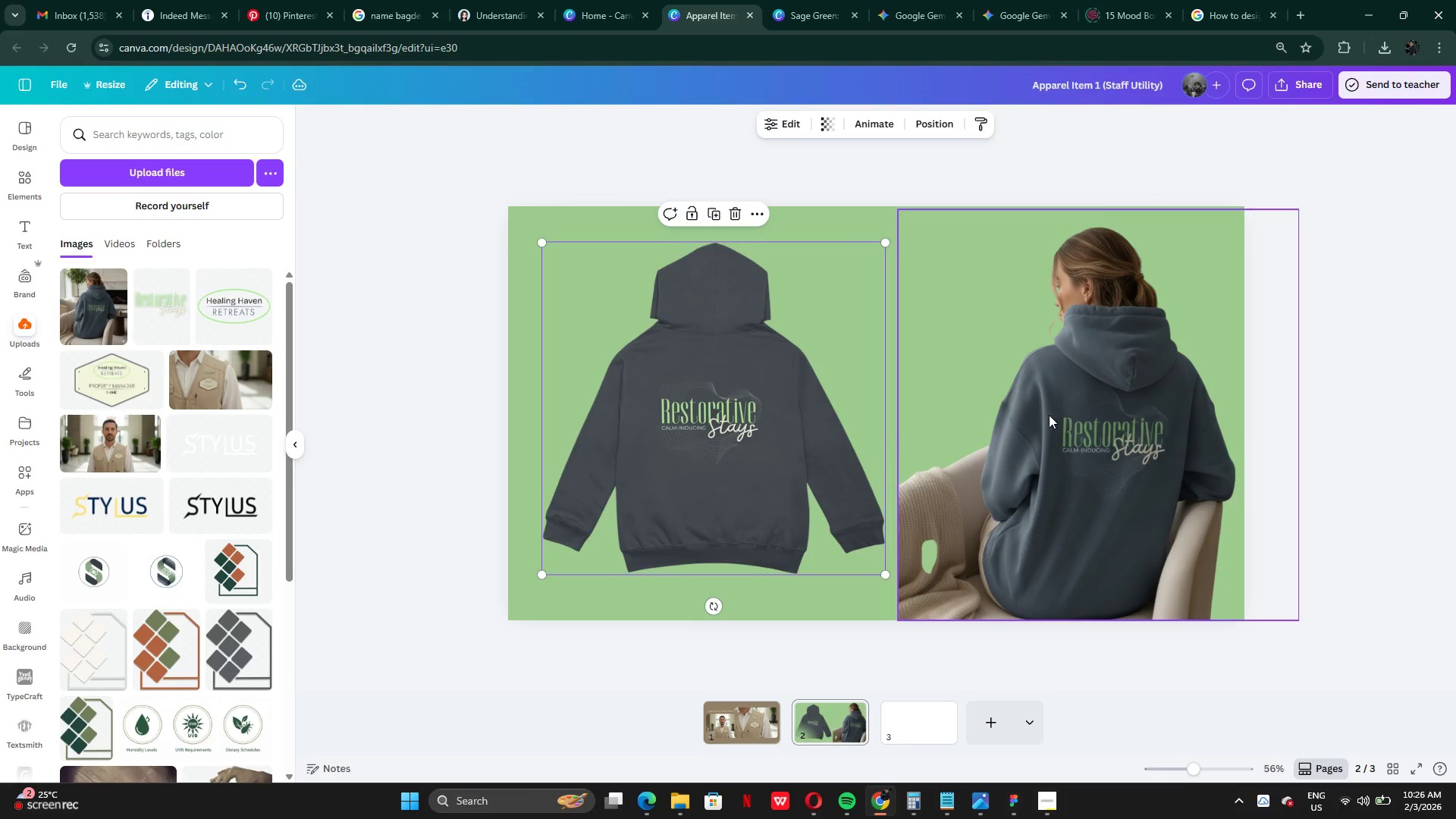 
left_click([1049, 415])
 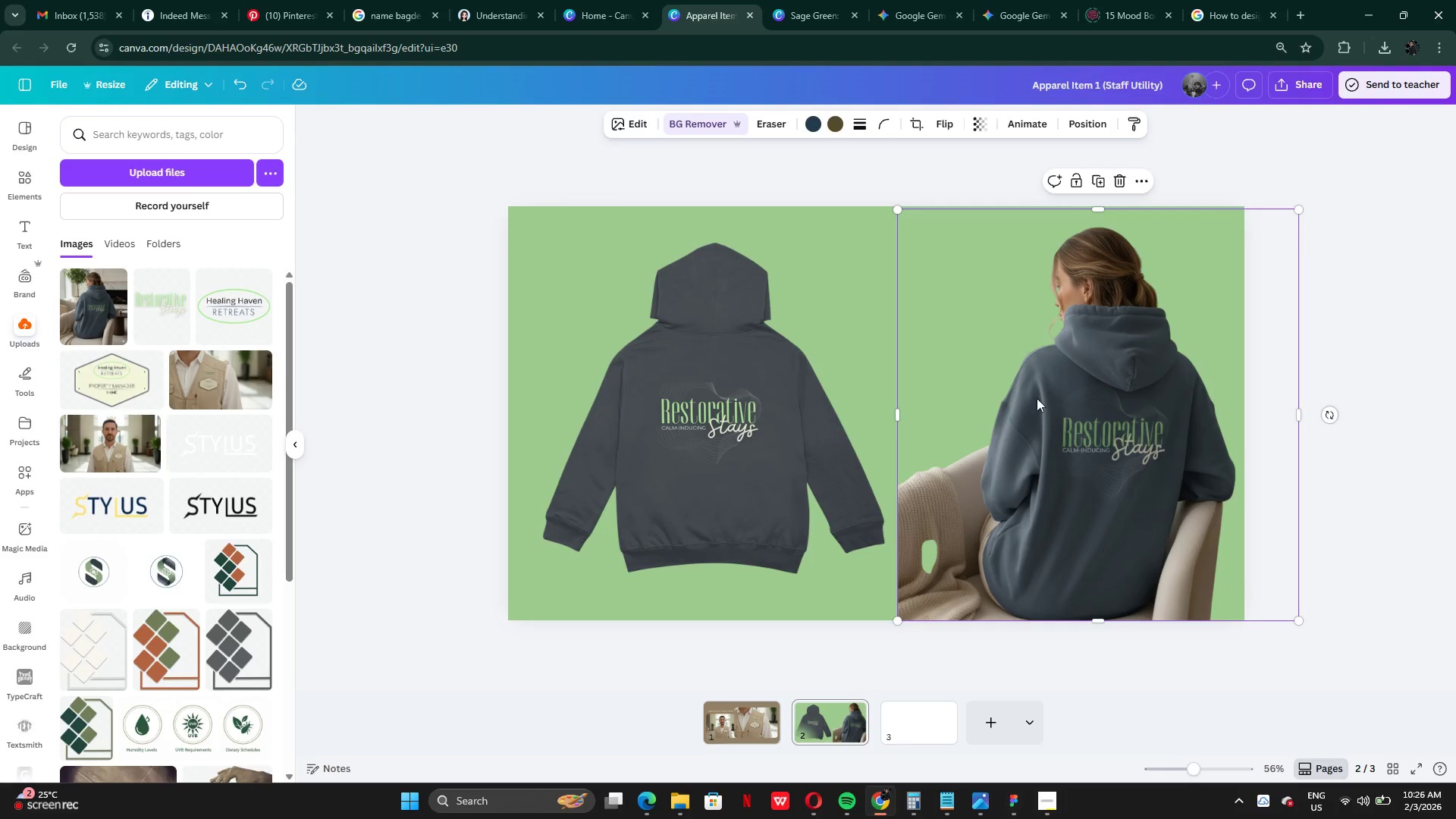 
key(Control+Z)
 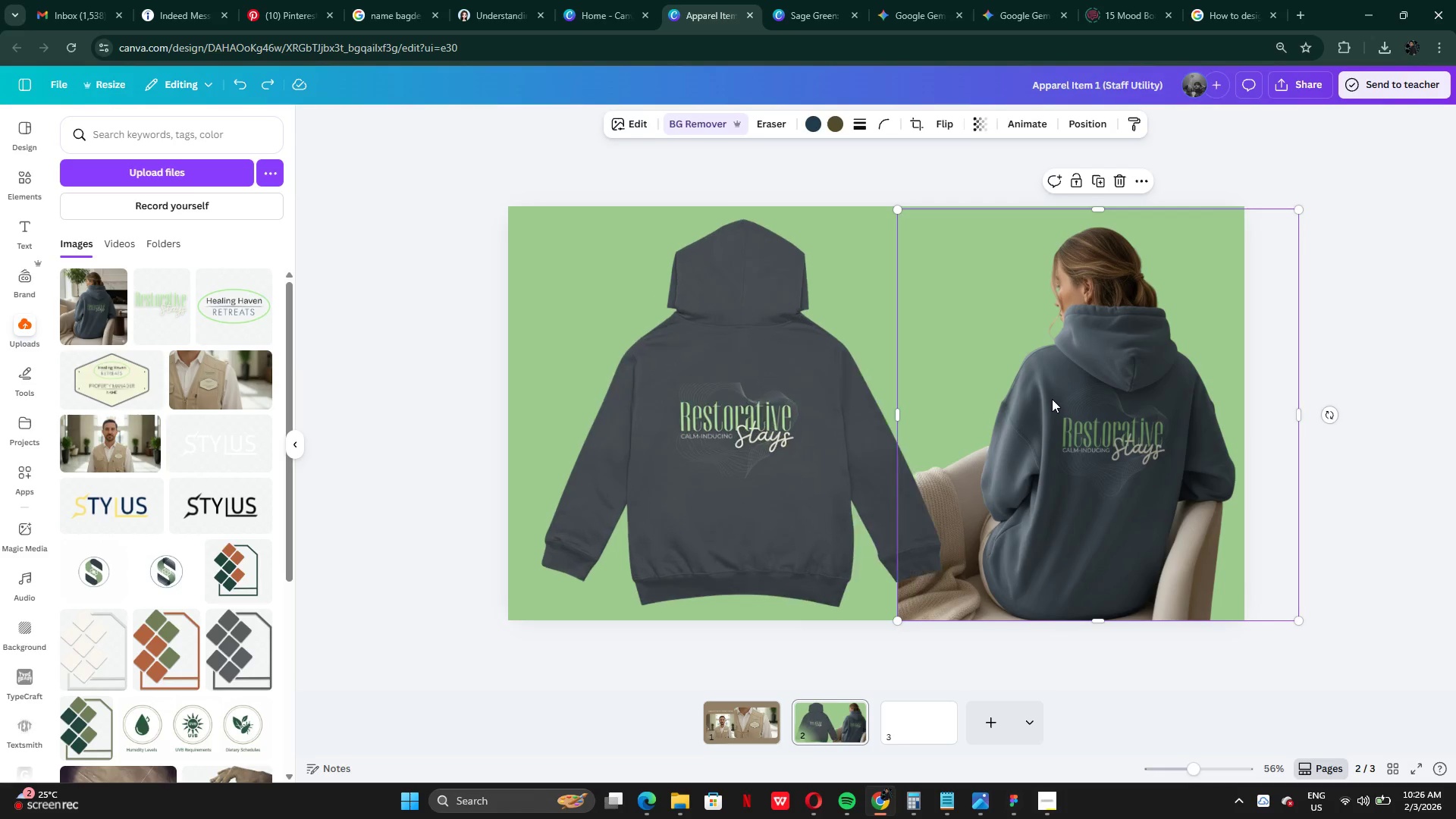 
key(Control+Z)
 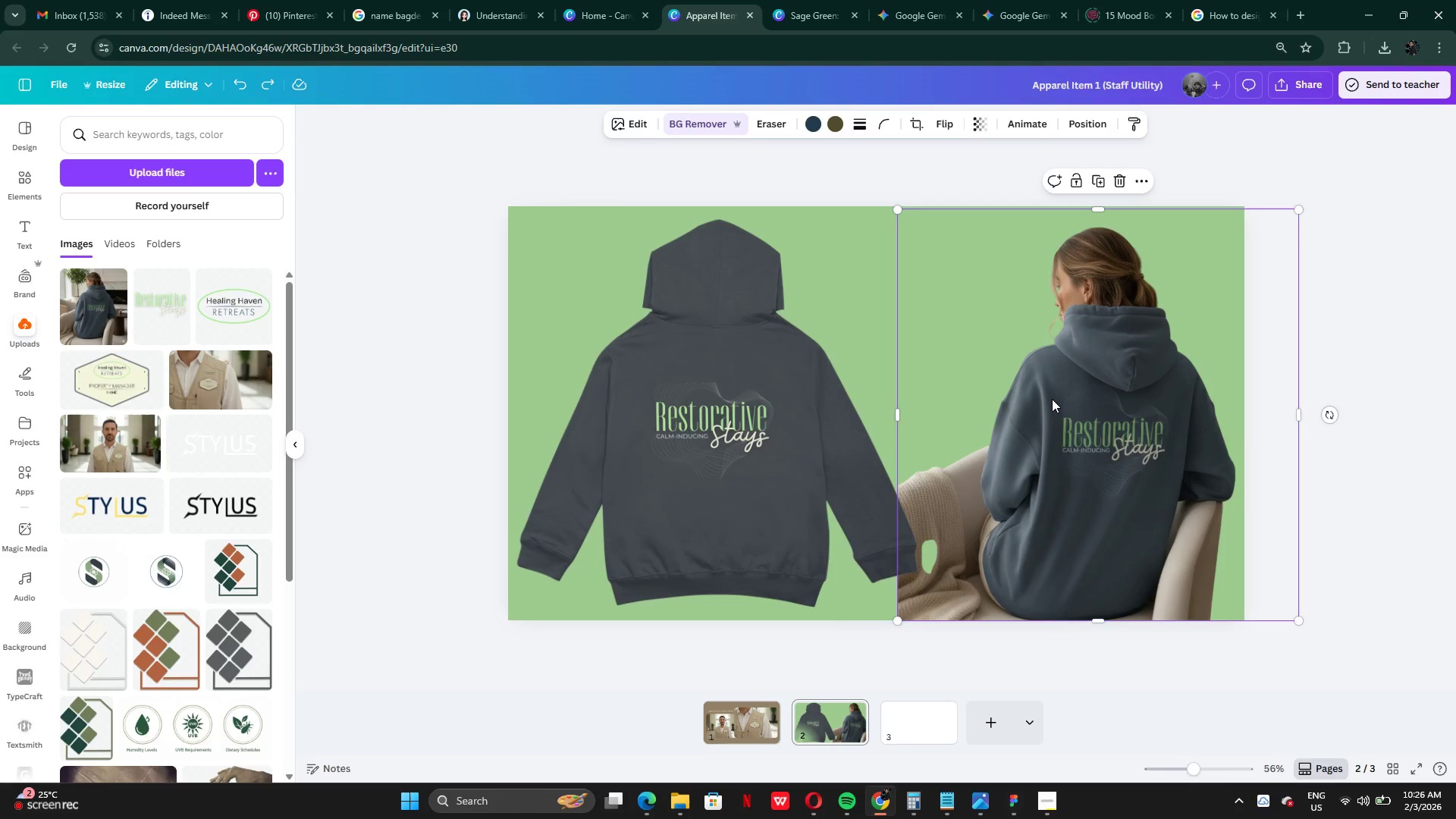 
key(Control+Z)
 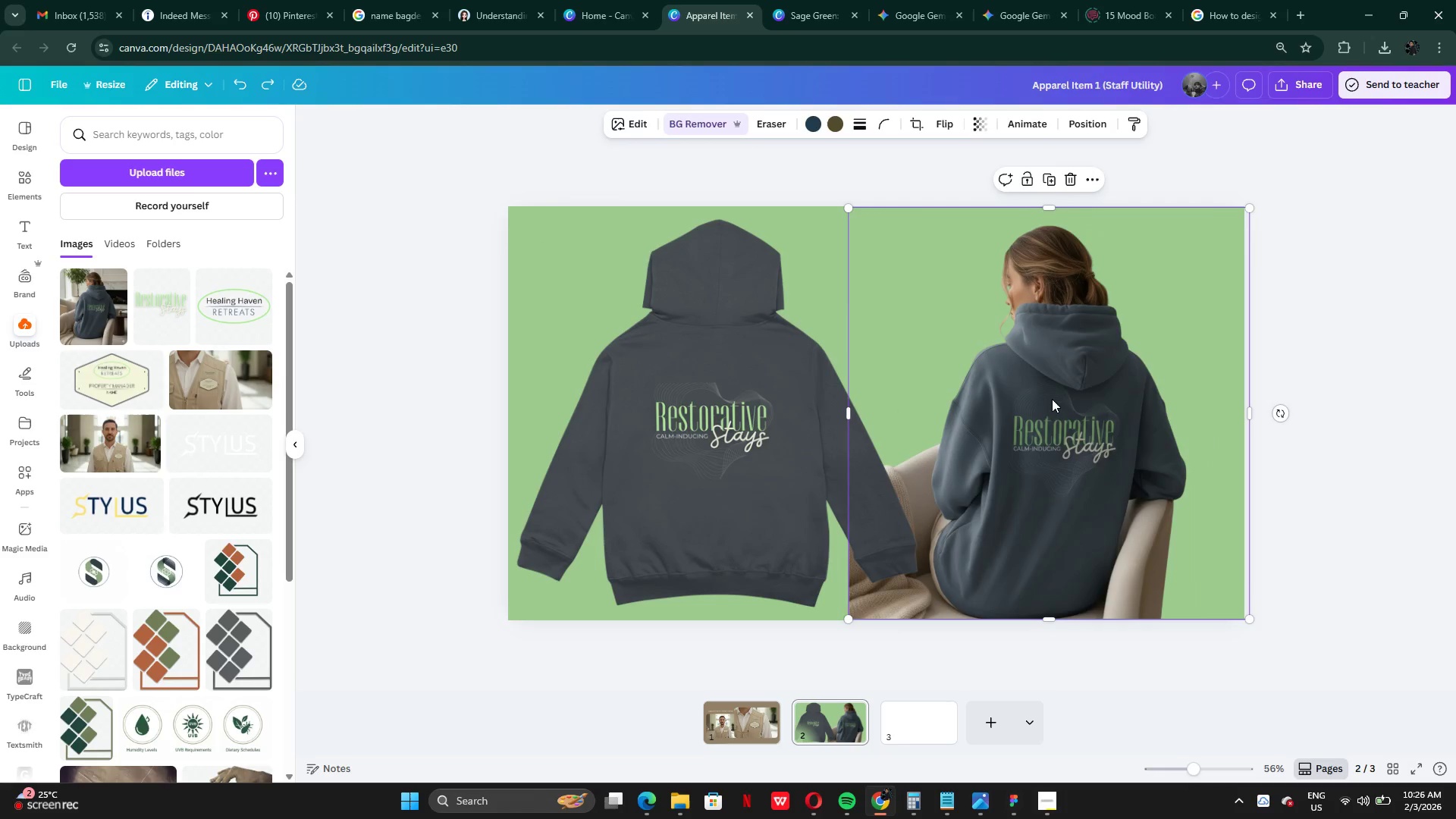 
key(Control+Z)
 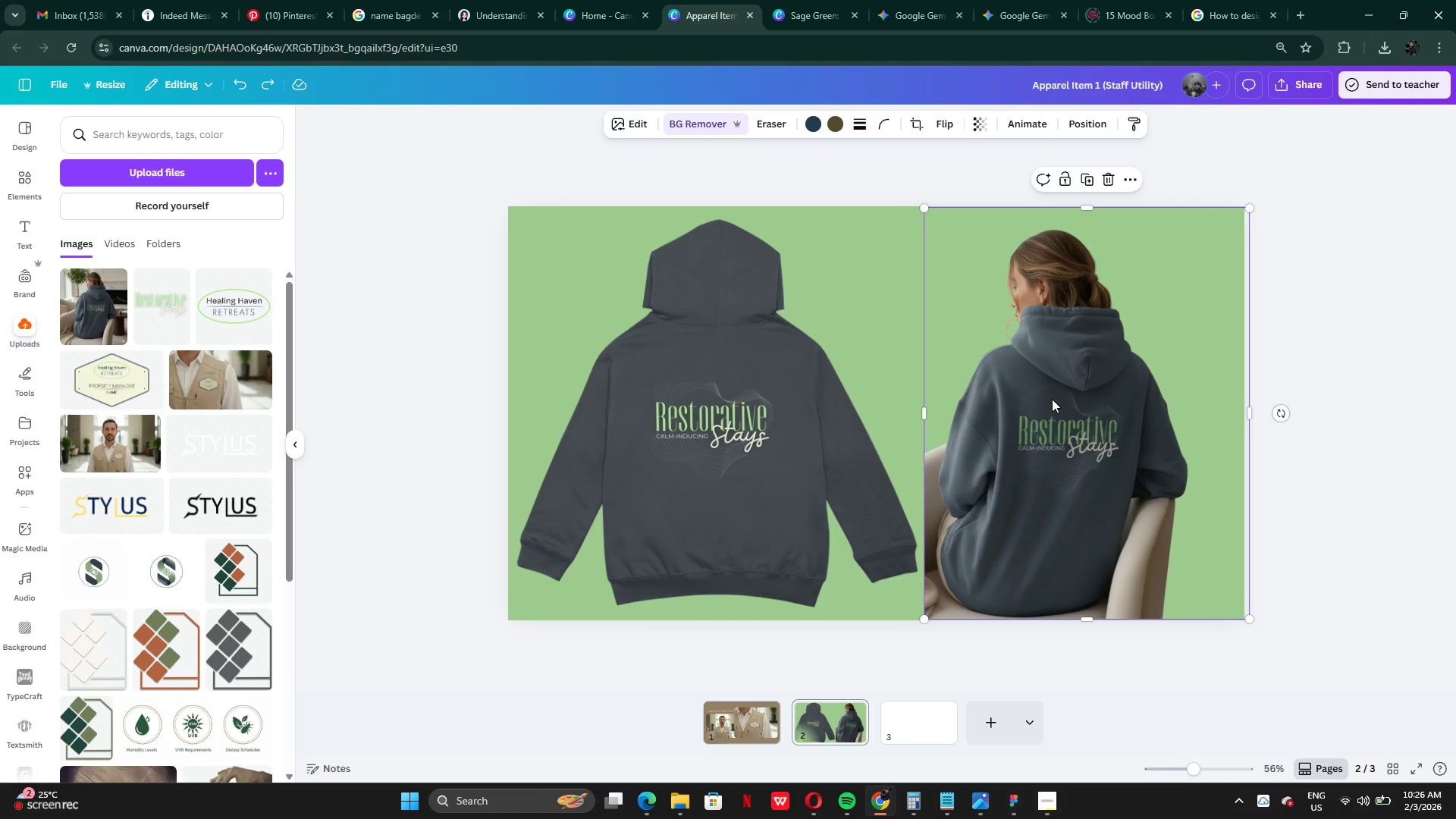 
key(Control+Z)
 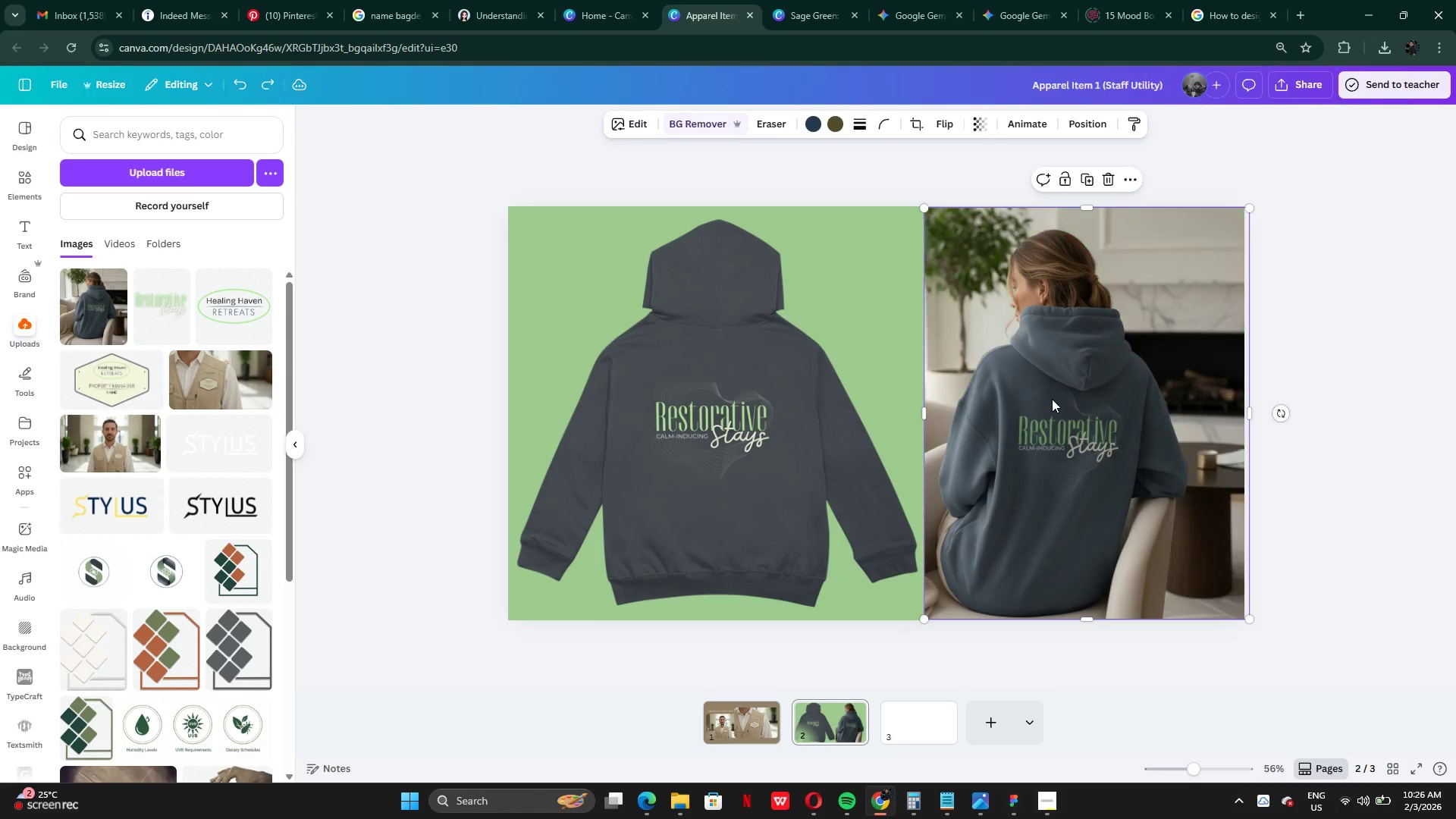 
key(Control+Z)
 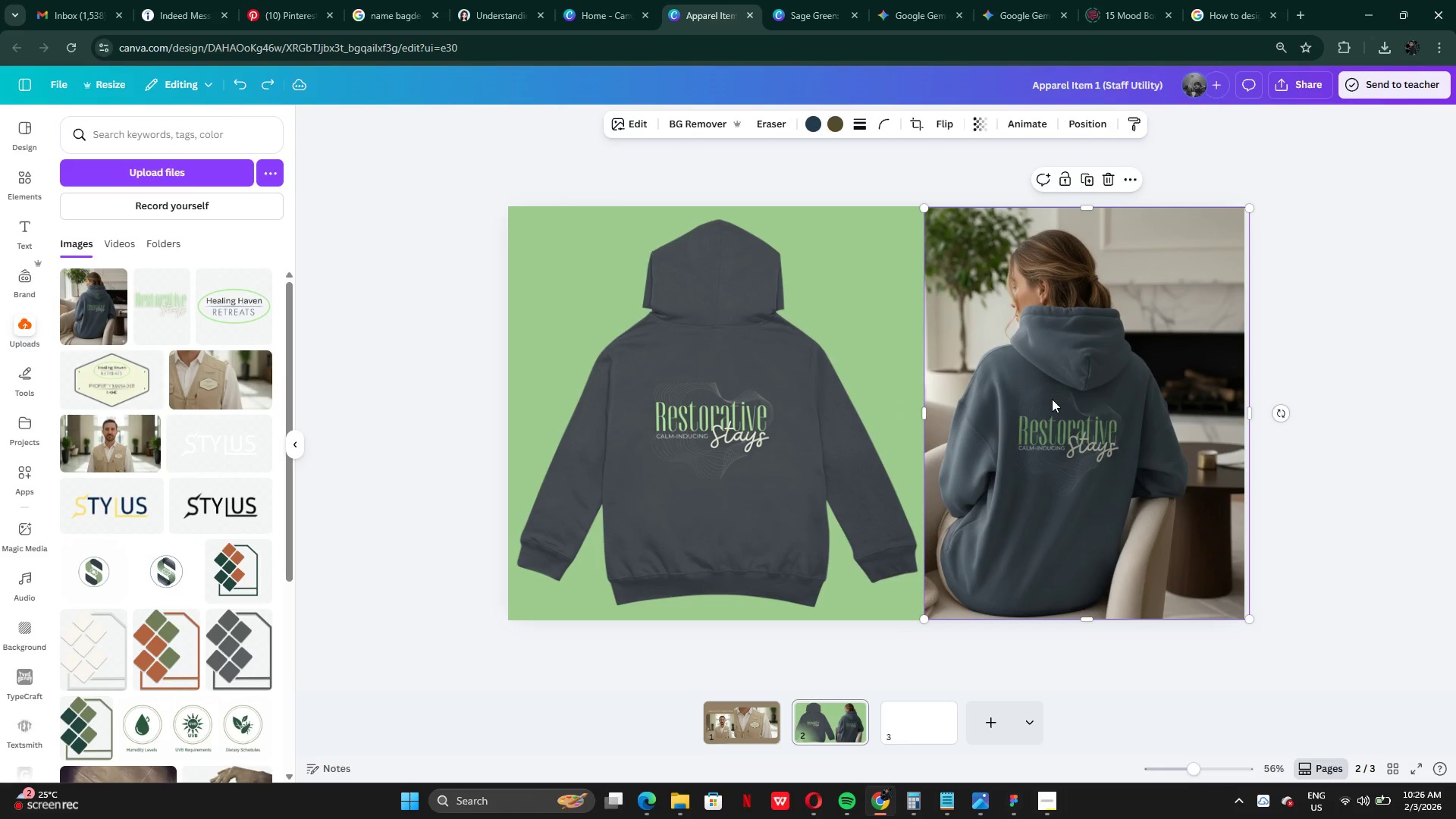 
hold_key(key=ControlLeft, duration=0.55)
 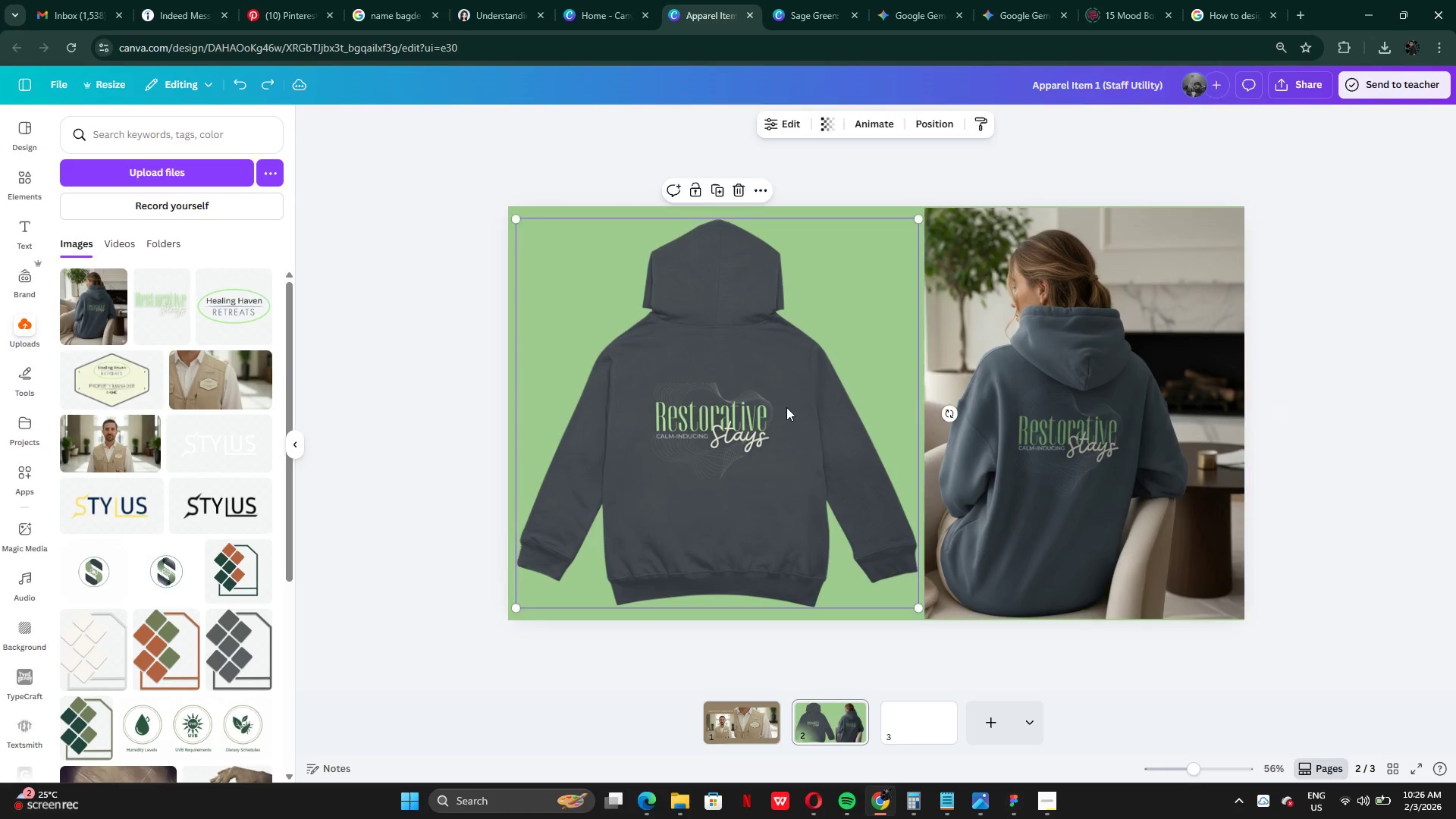 
left_click([786, 407])
 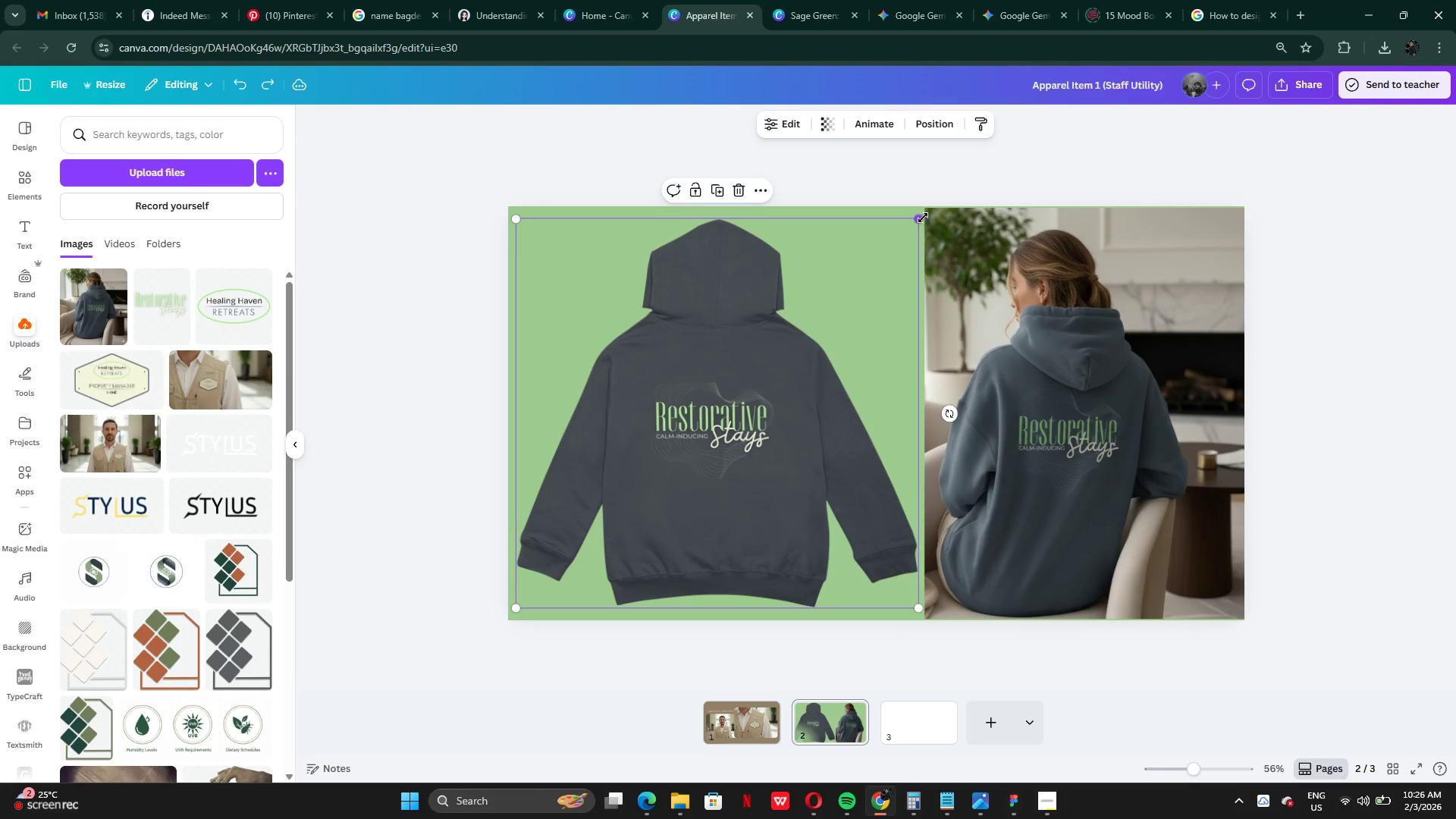 
left_click_drag(start_coordinate=[923, 218], to_coordinate=[883, 265])
 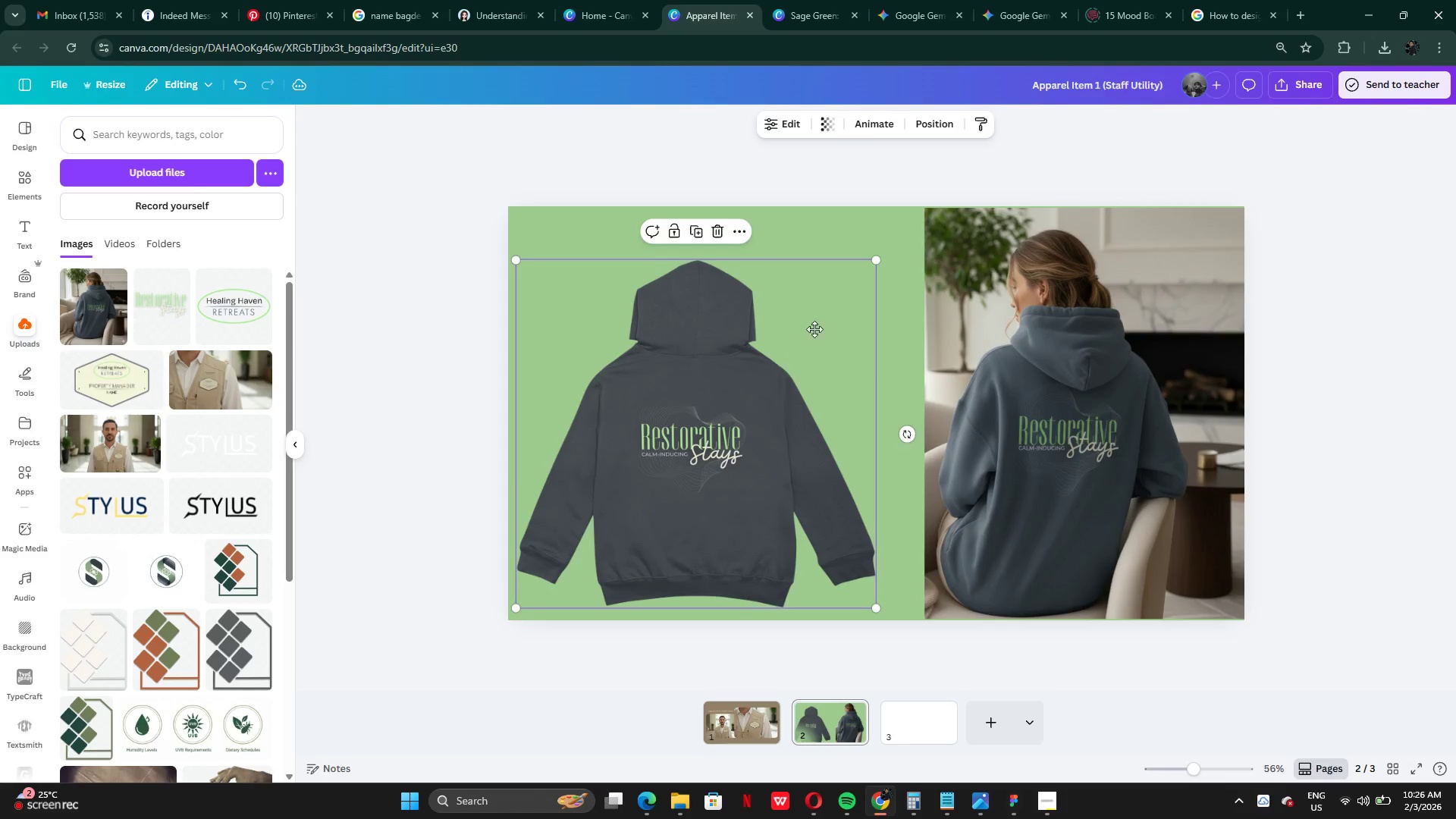 
left_click_drag(start_coordinate=[793, 343], to_coordinate=[825, 323])
 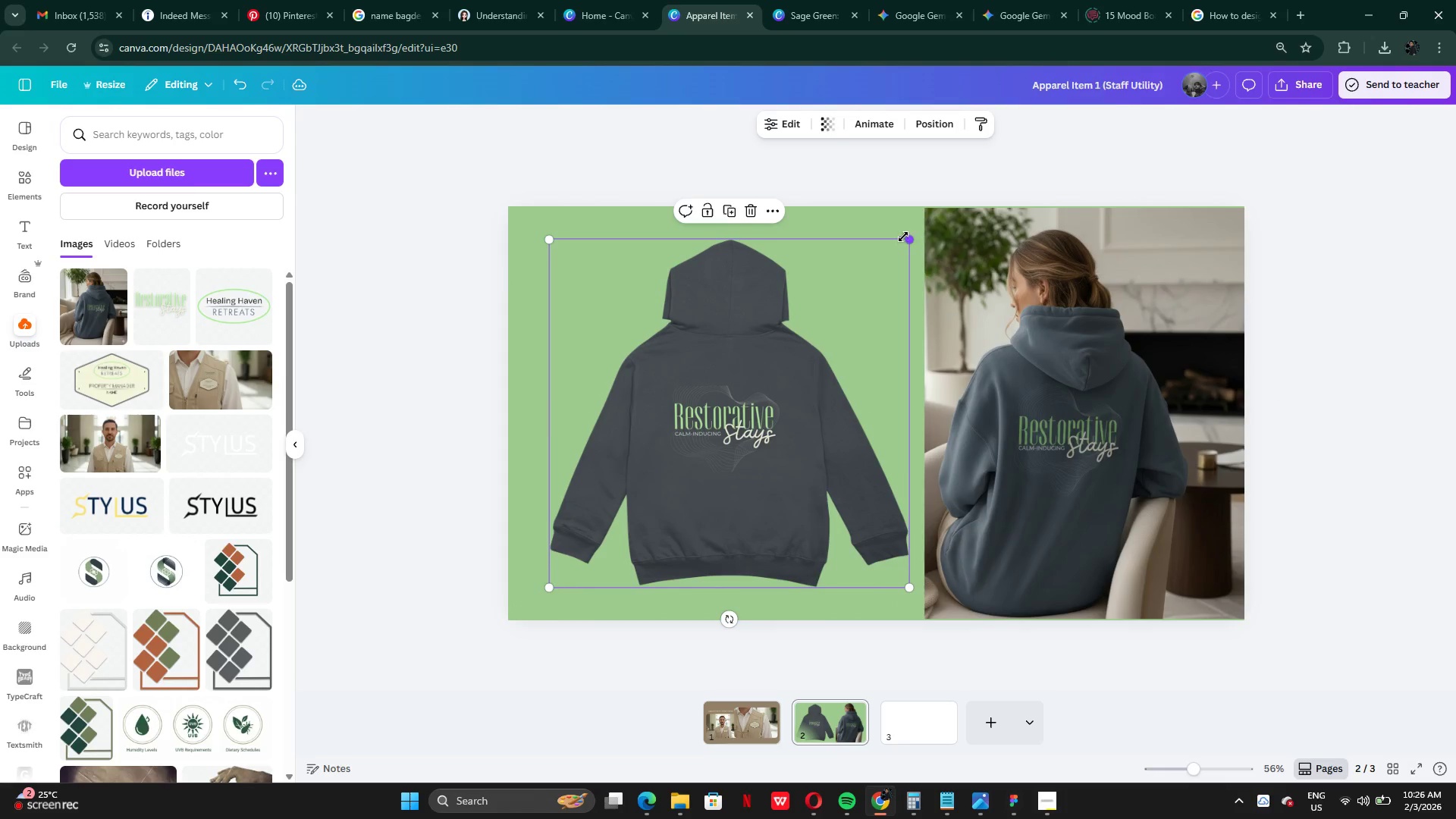 
left_click_drag(start_coordinate=[905, 237], to_coordinate=[865, 277])
 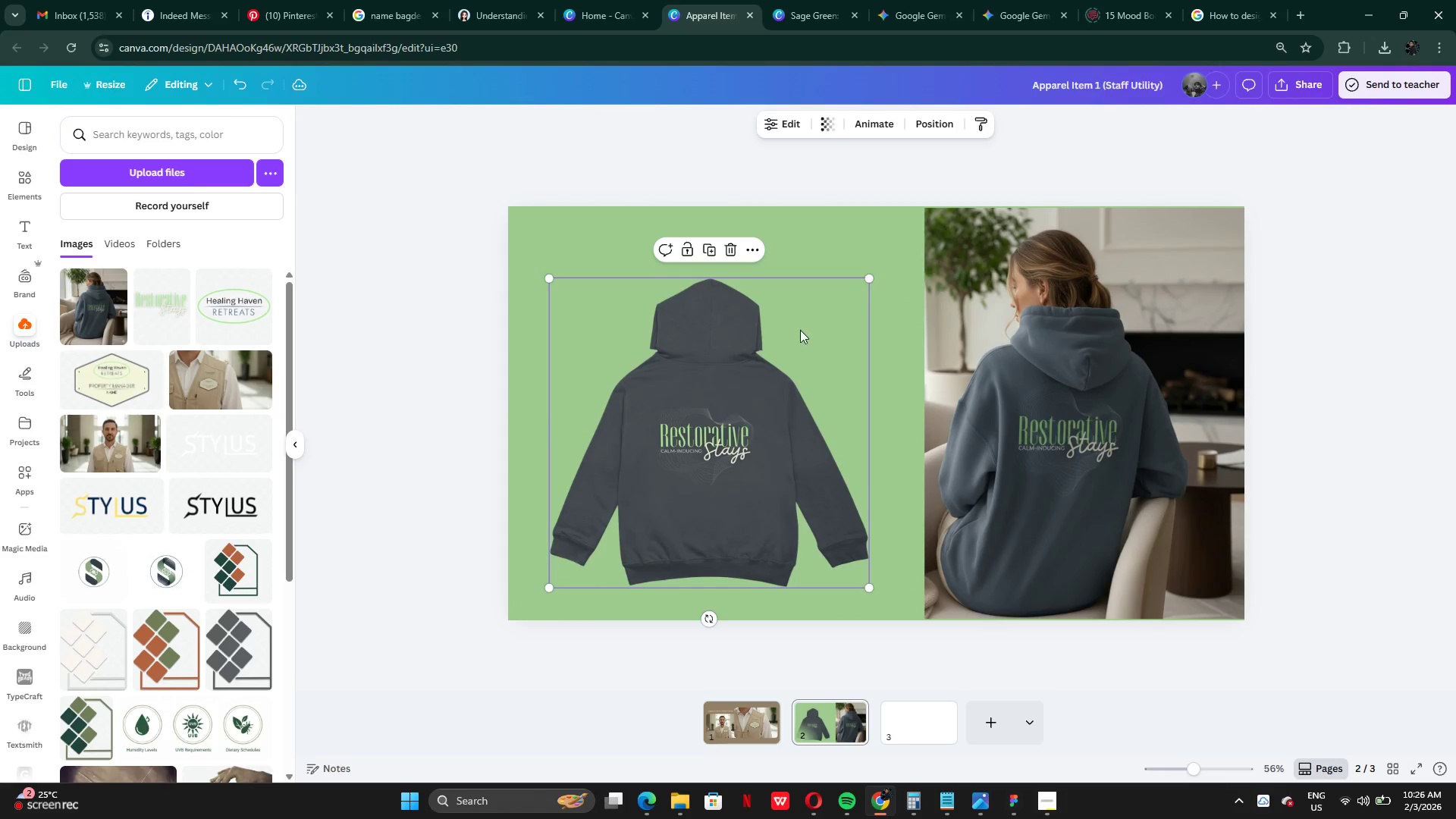 
left_click_drag(start_coordinate=[800, 330], to_coordinate=[814, 311])
 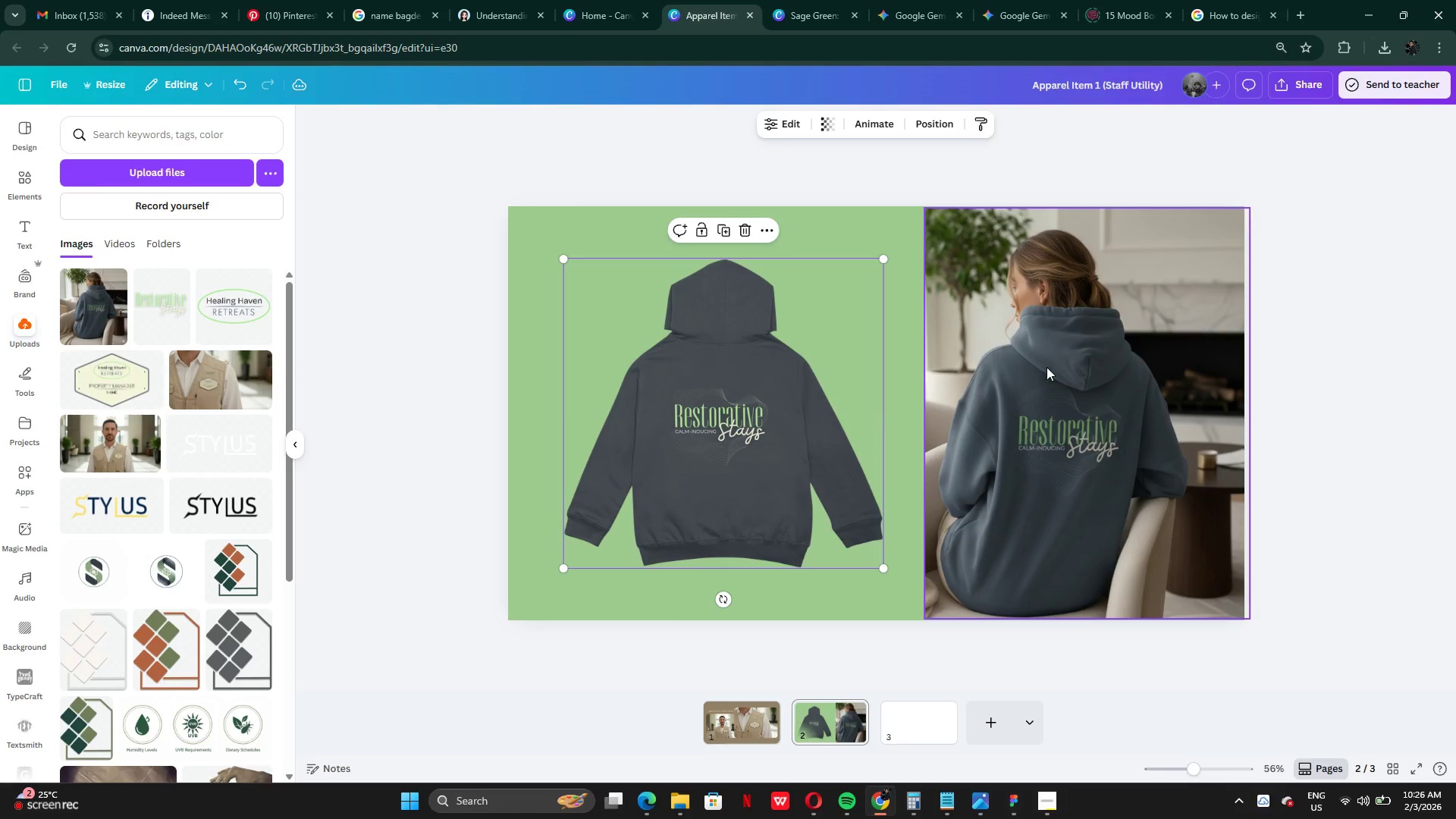 
left_click([1046, 367])
 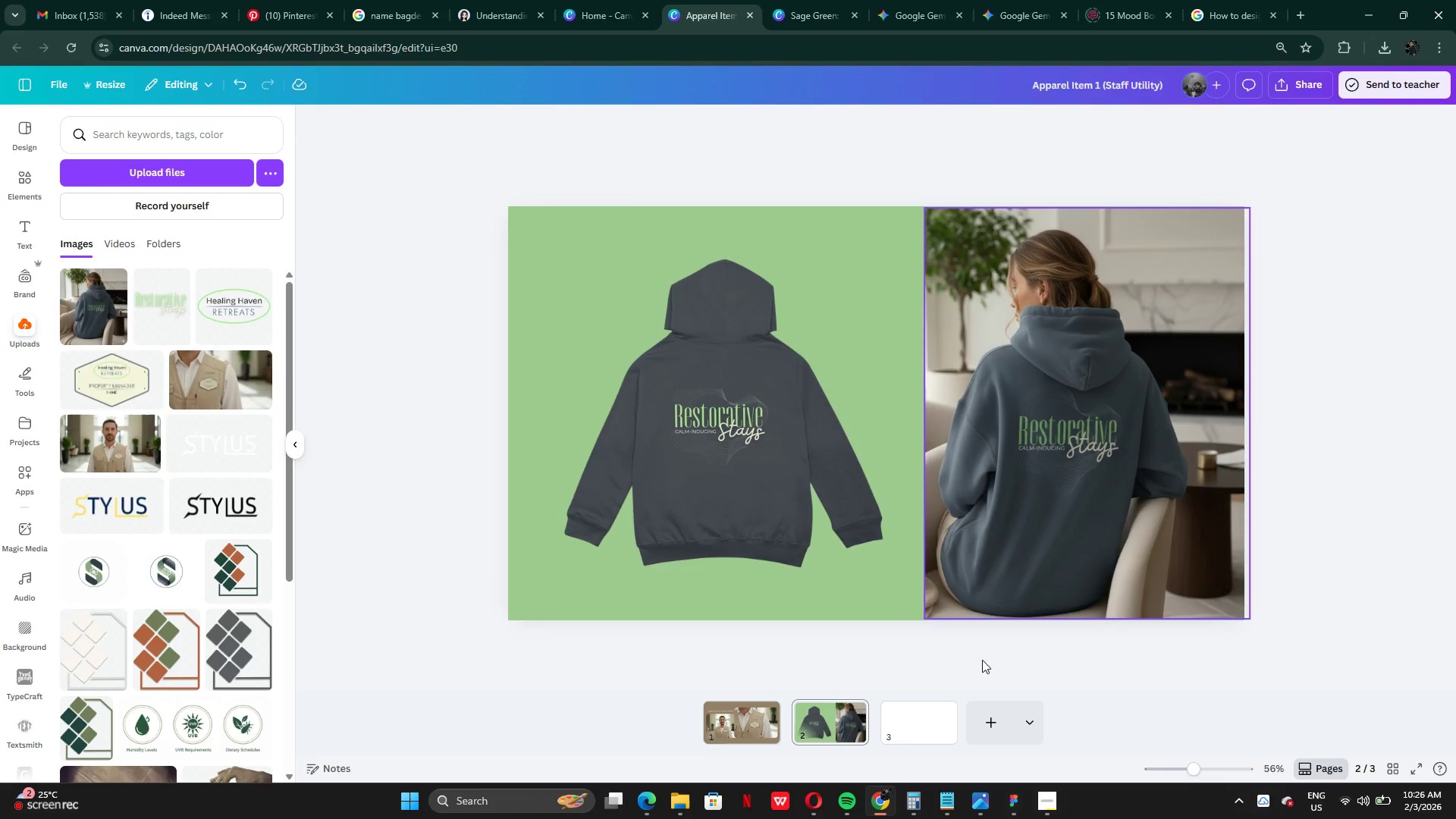 
left_click([758, 721])
 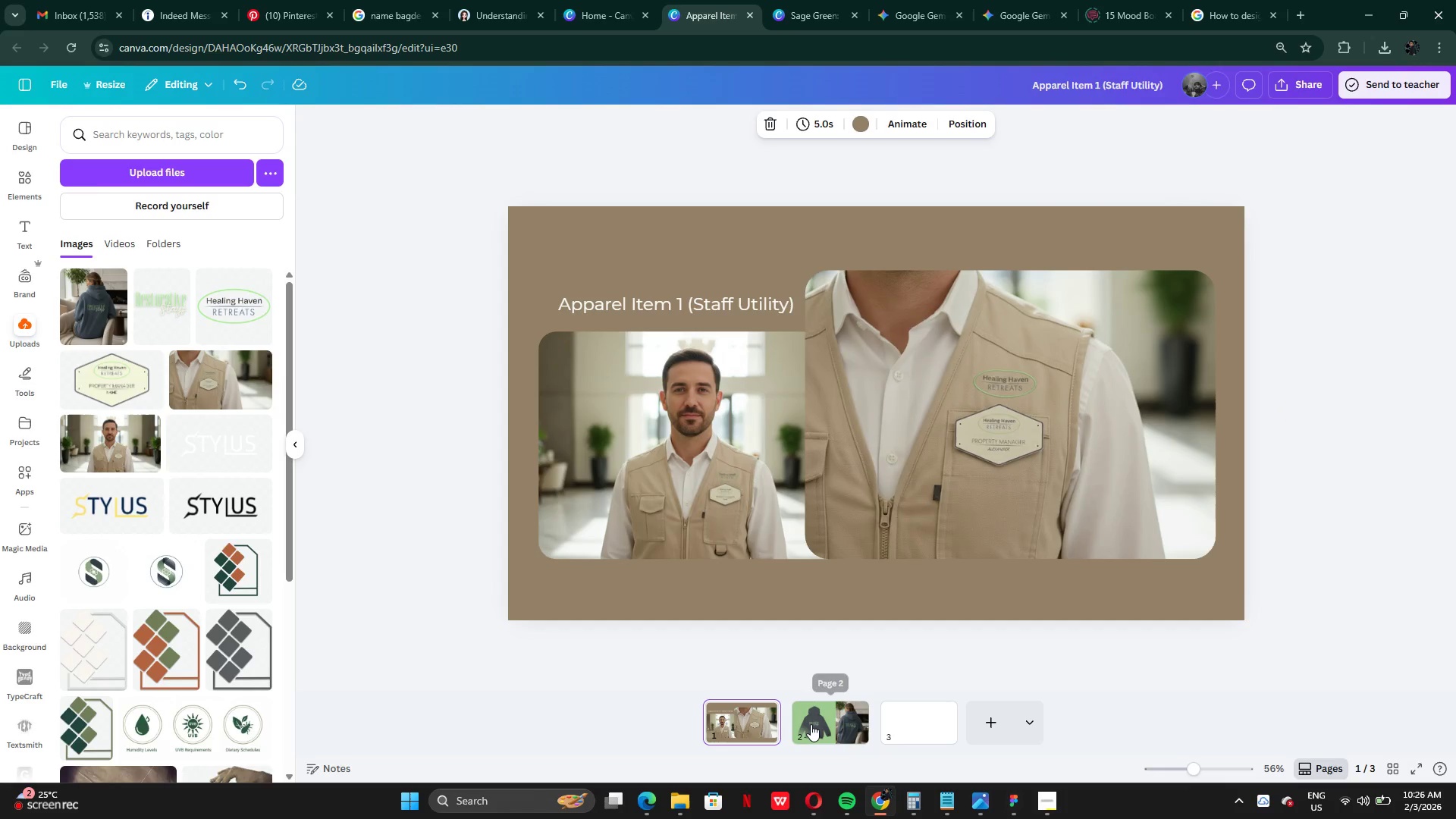 
left_click([811, 724])
 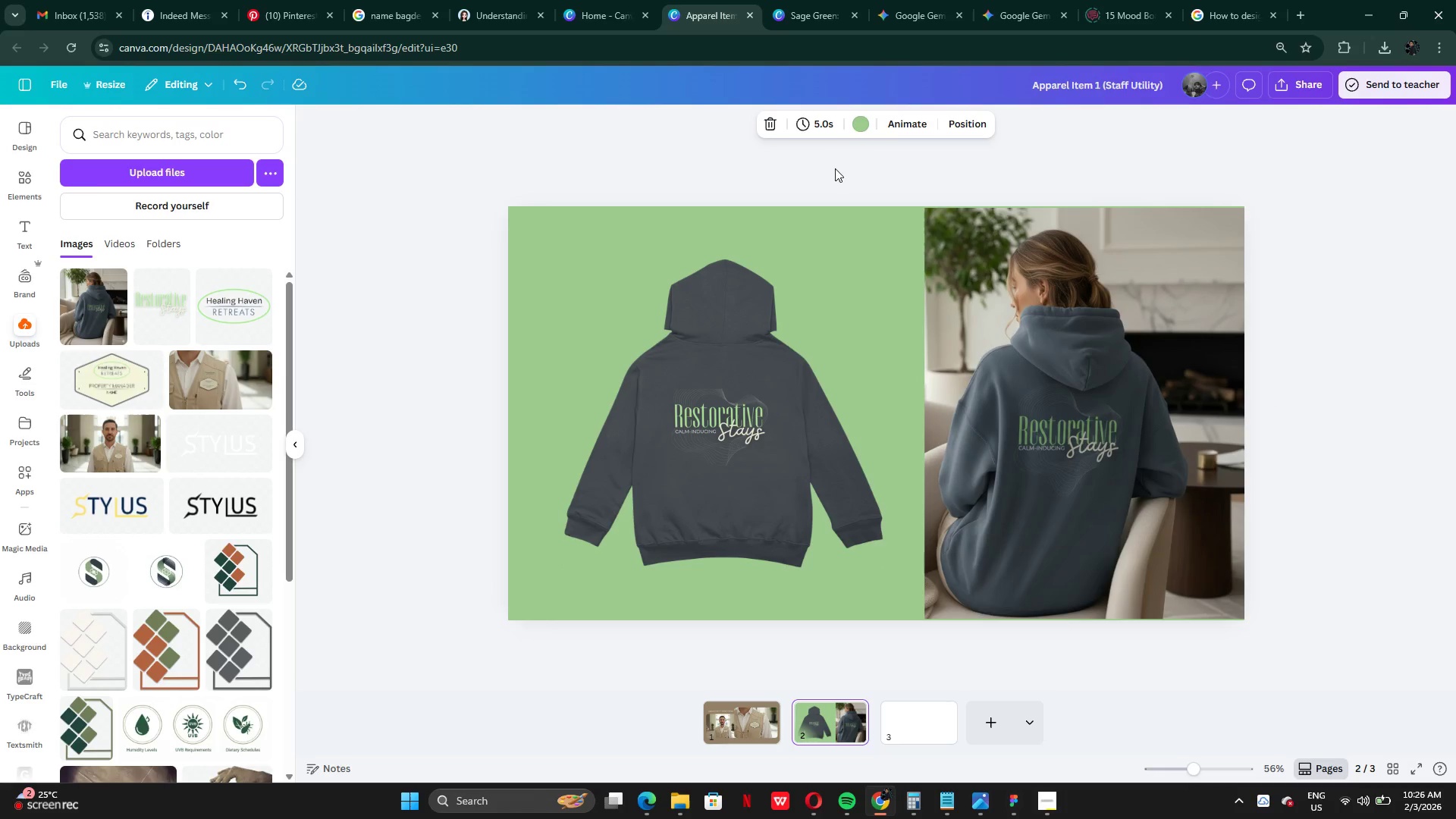 
left_click([1043, 811])